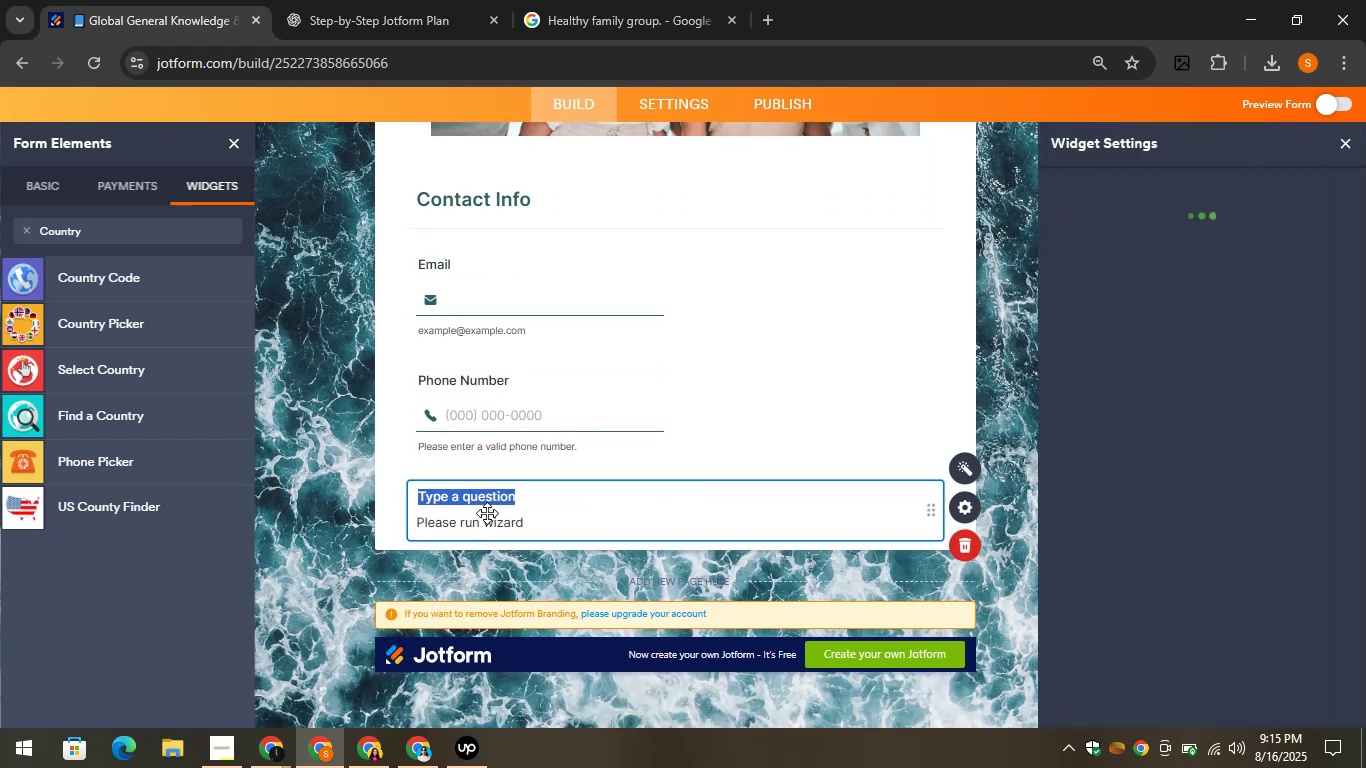 
key(Control+V)
 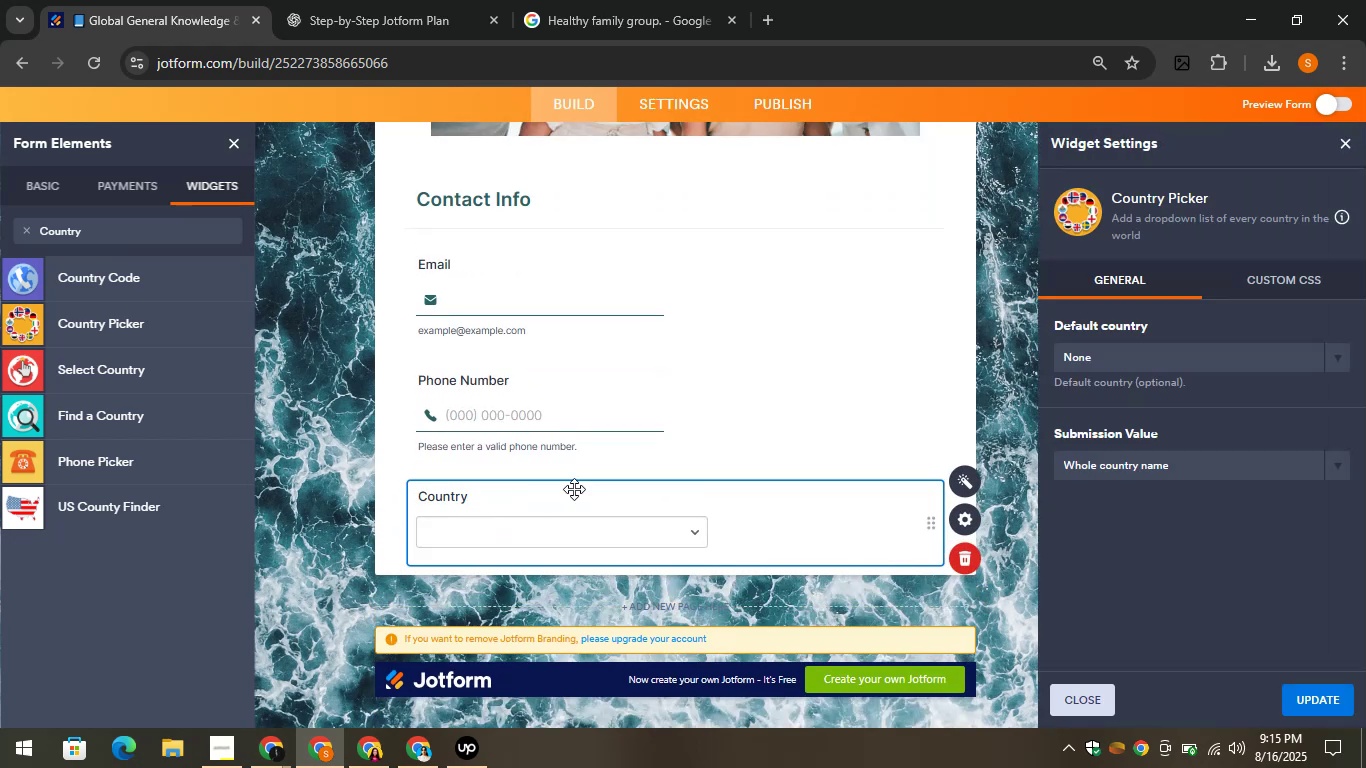 
wait(5.57)
 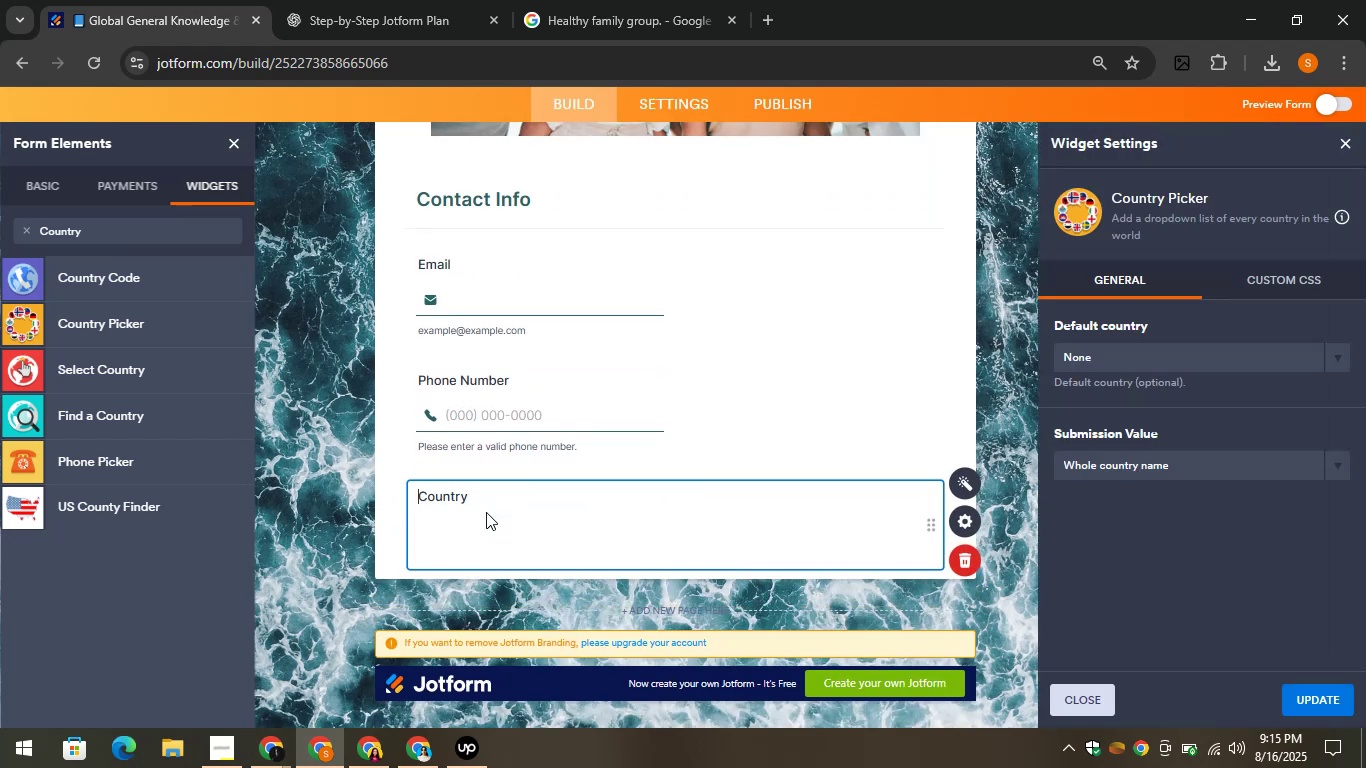 
left_click([1352, 144])
 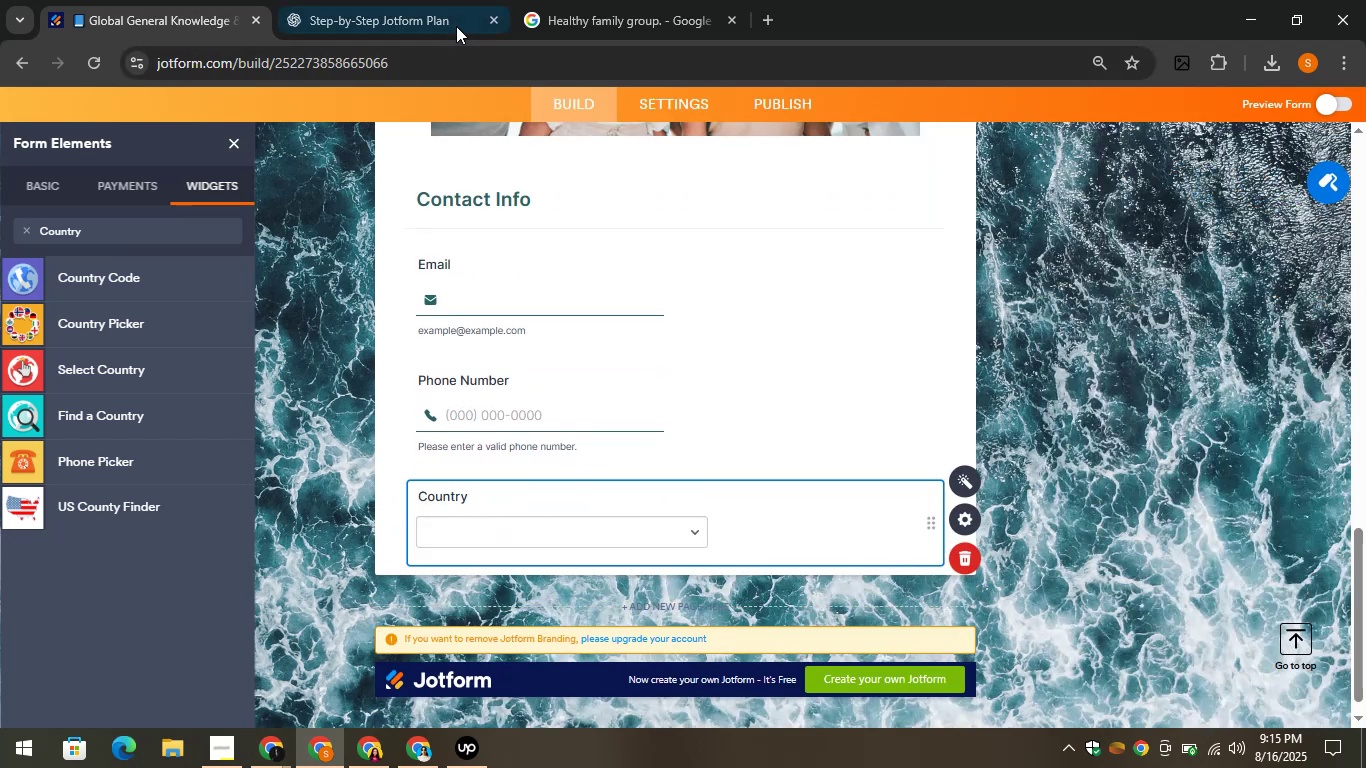 
left_click([354, 0])
 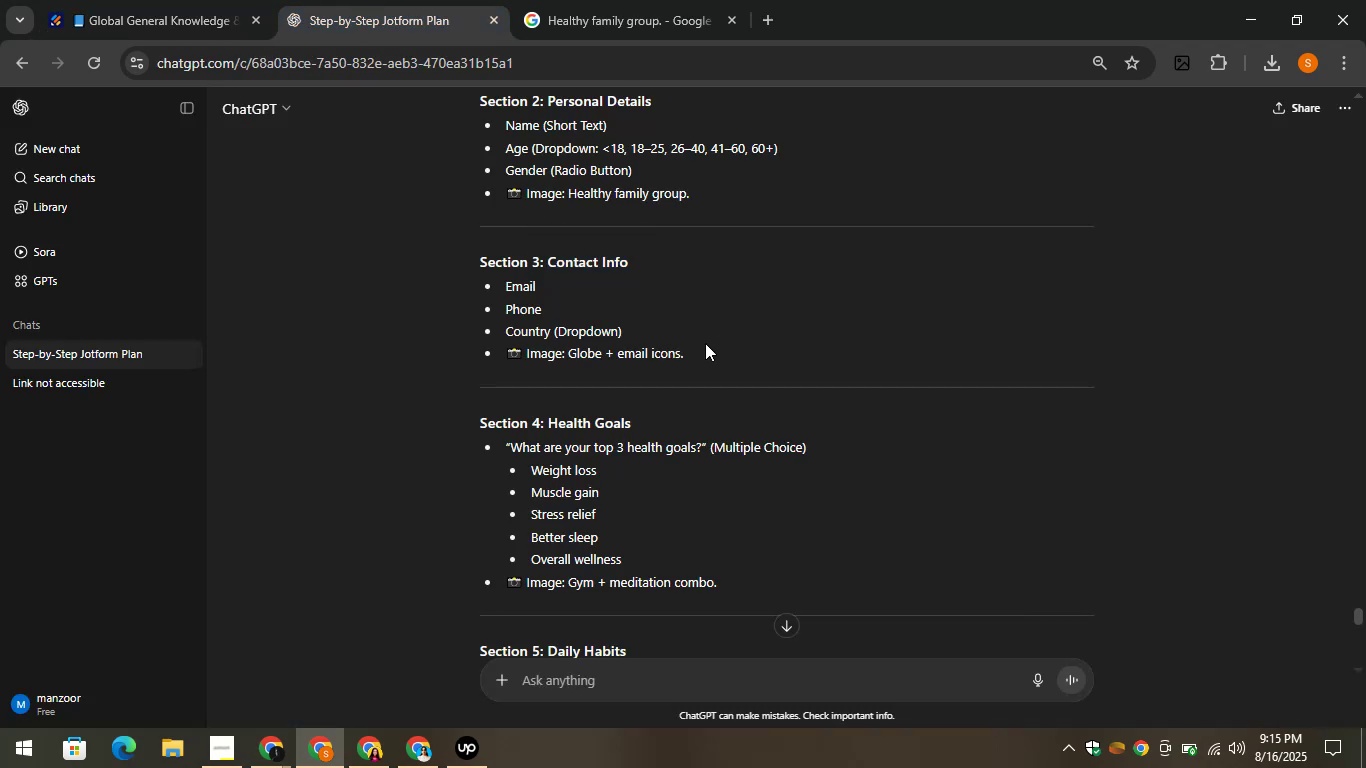 
left_click_drag(start_coordinate=[692, 348], to_coordinate=[568, 352])
 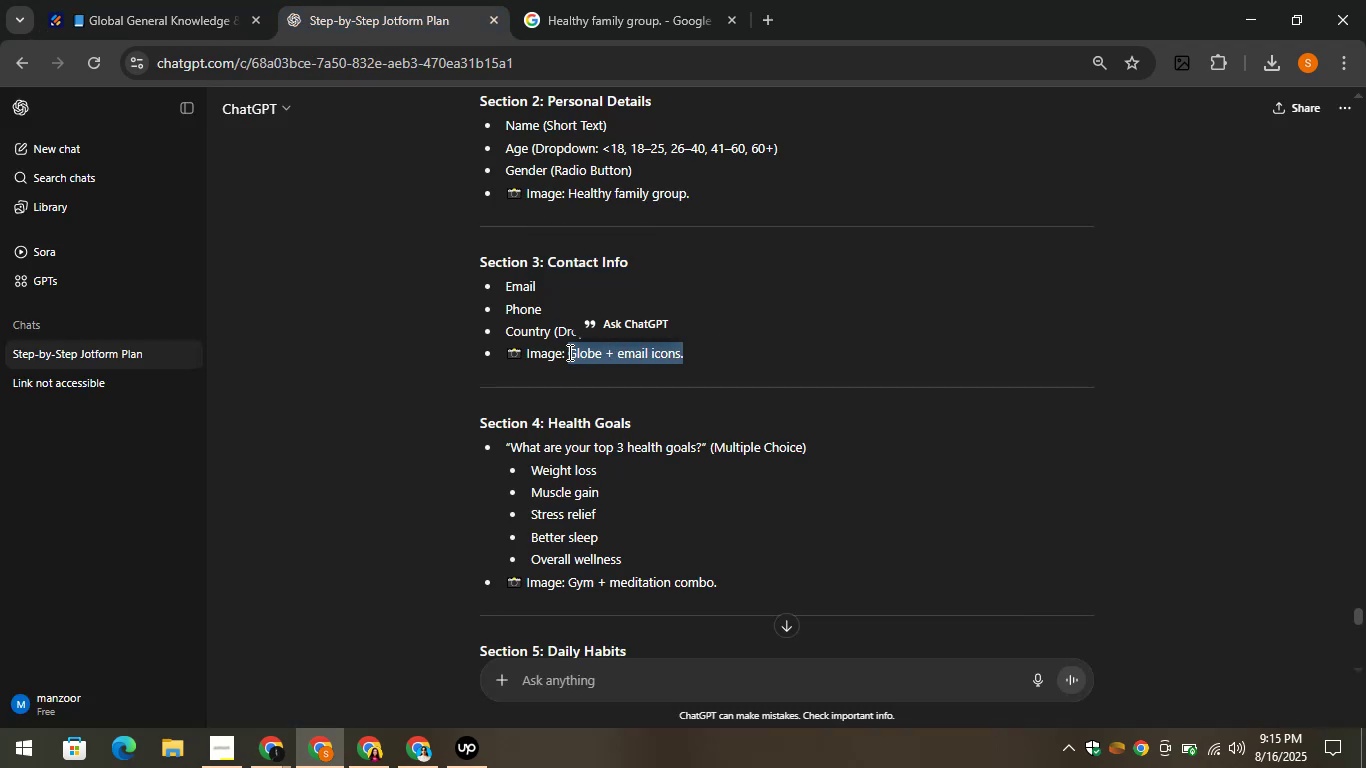 
right_click([568, 352])
 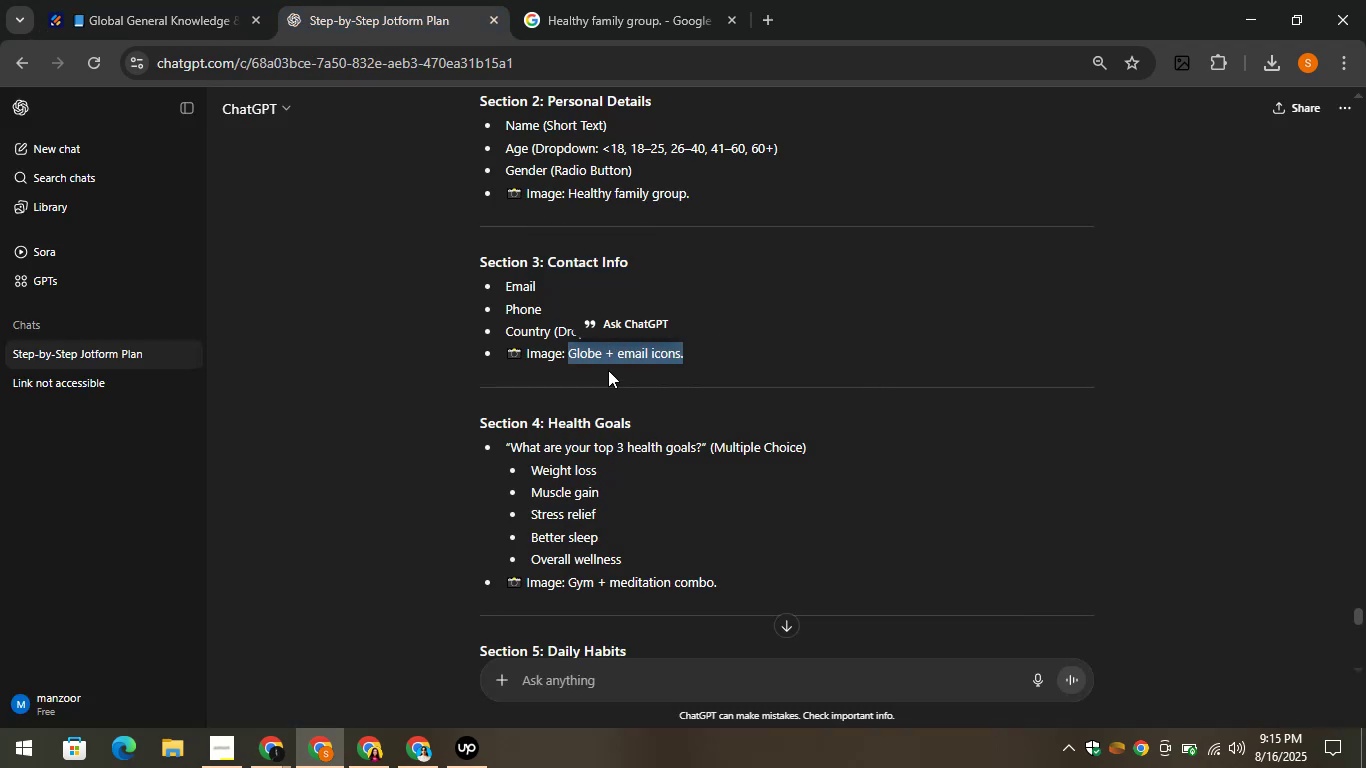 
left_click([609, 0])
 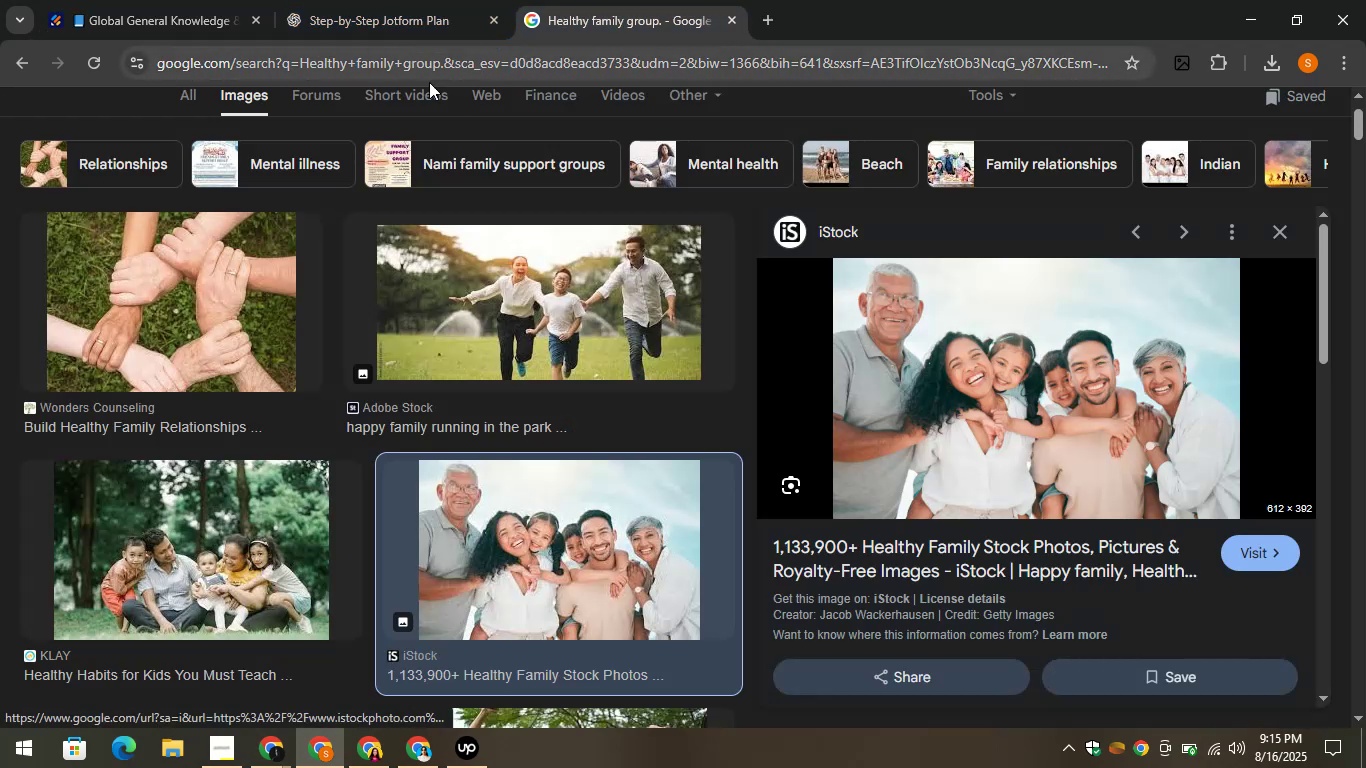 
scroll: coordinate [445, 152], scroll_direction: up, amount: 3.0
 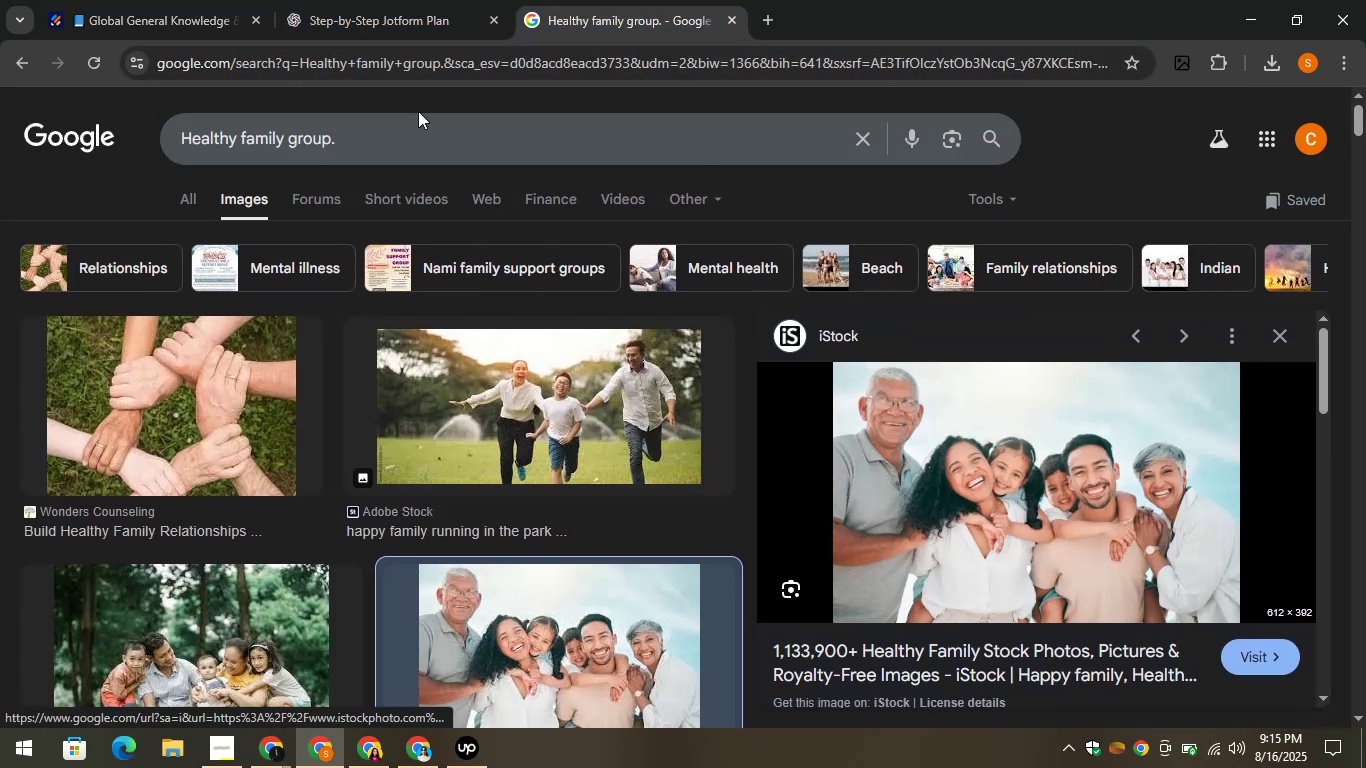 
left_click([424, 132])
 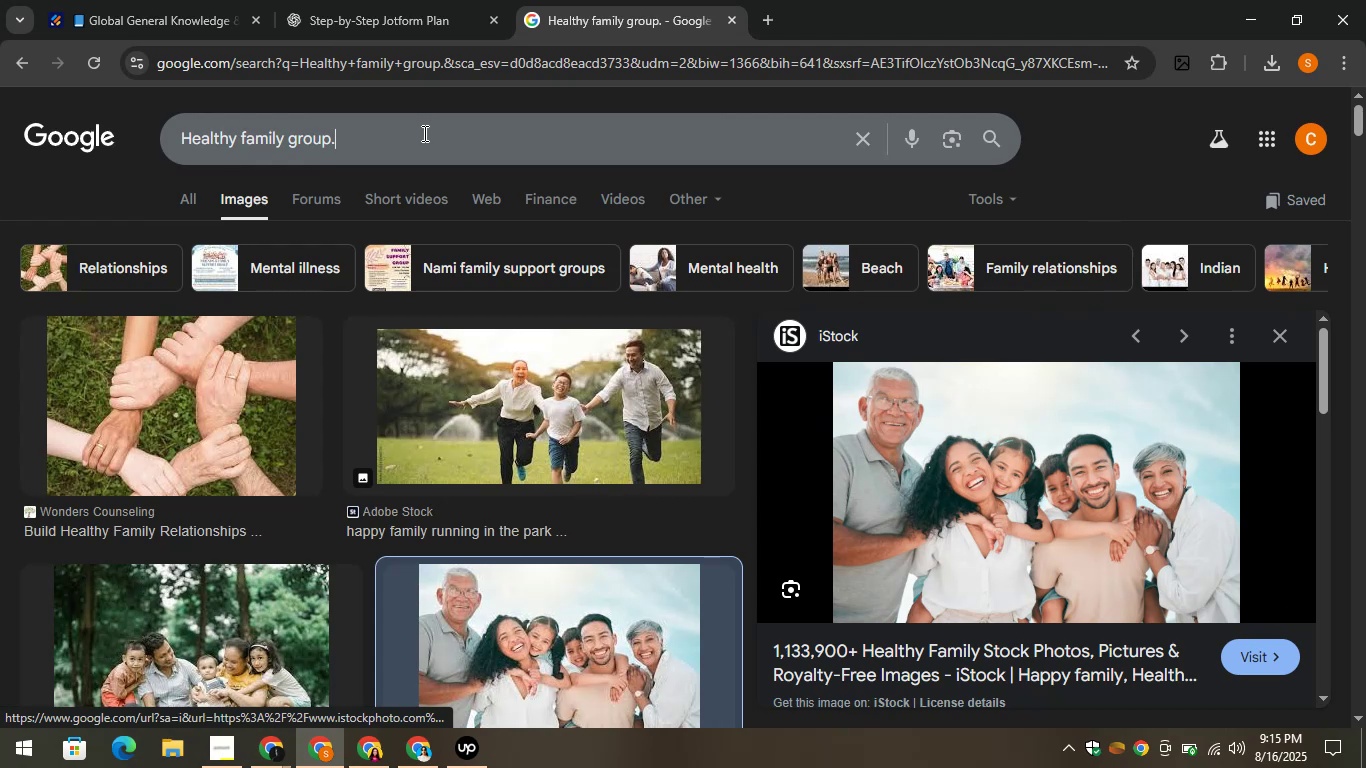 
left_click_drag(start_coordinate=[419, 133], to_coordinate=[62, 137])
 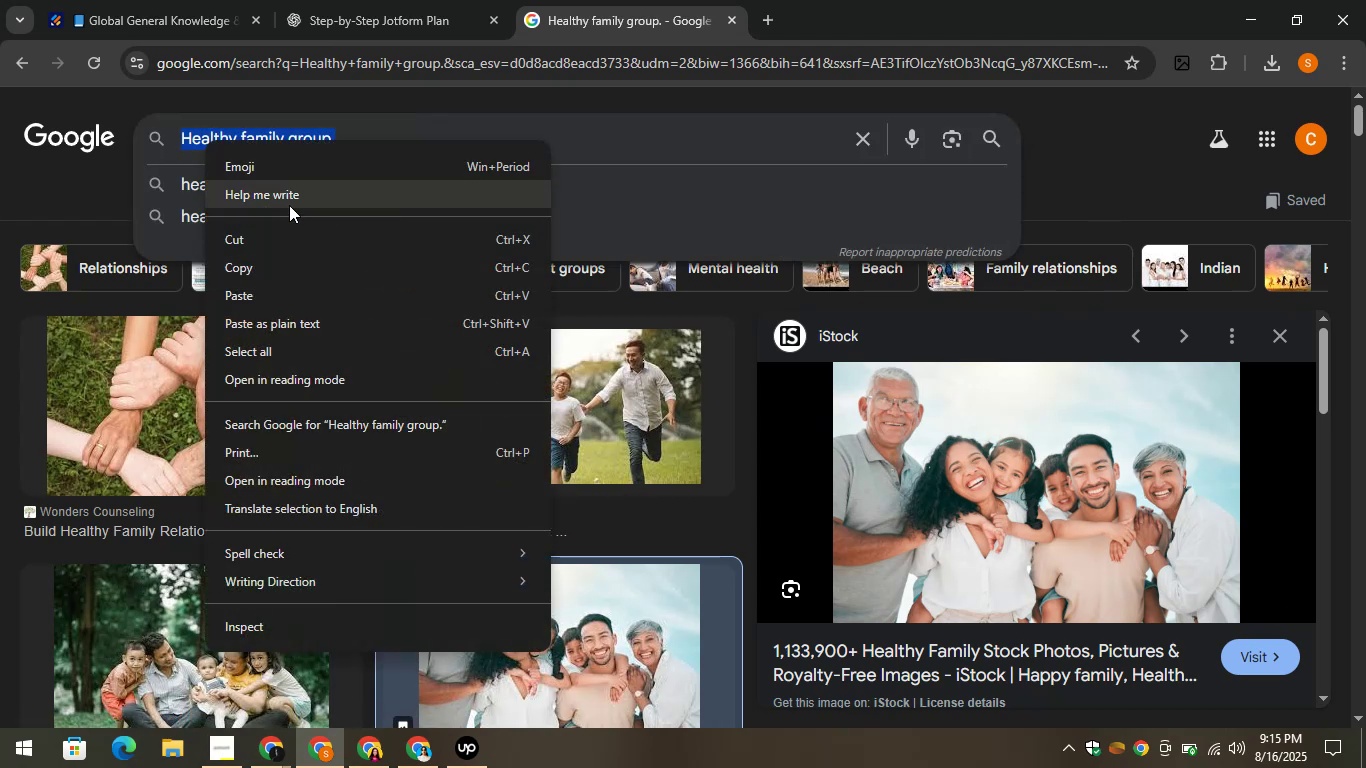 
left_click([282, 287])
 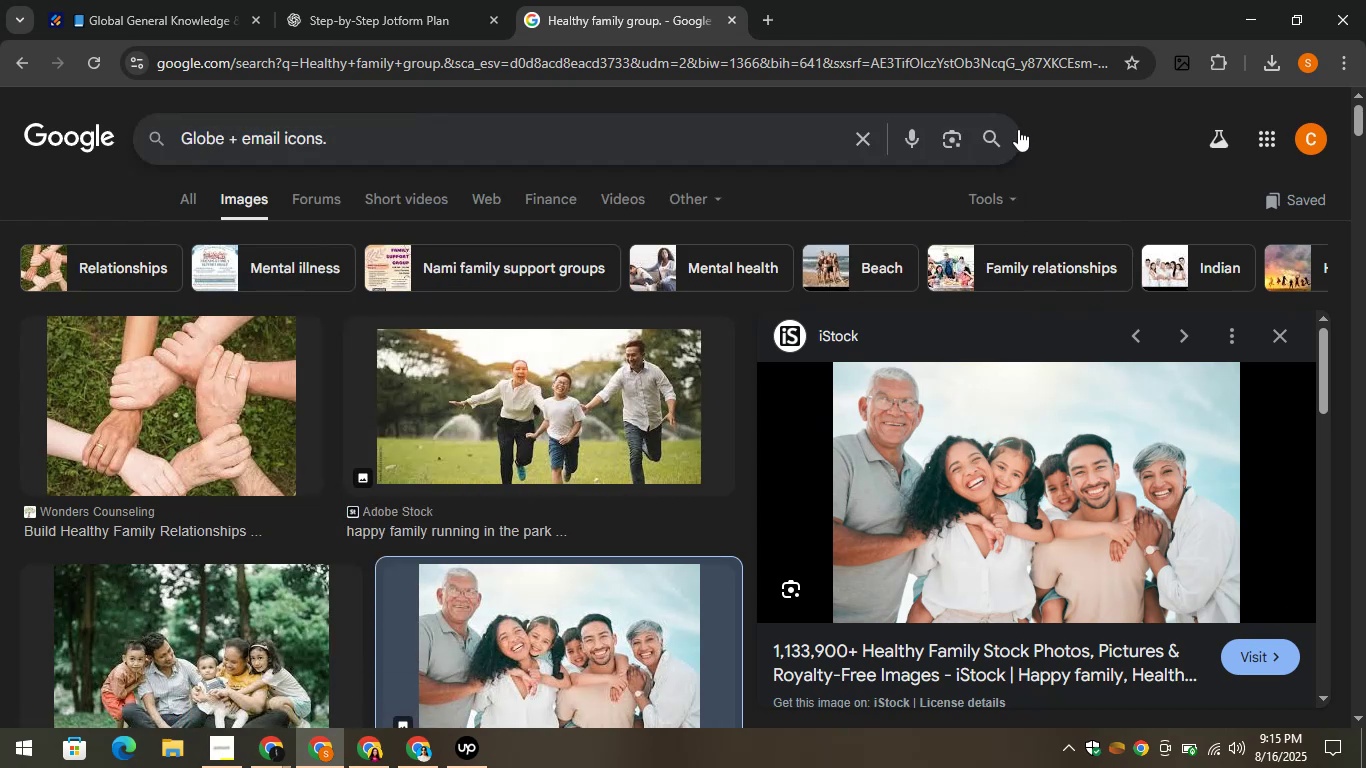 
left_click([991, 135])
 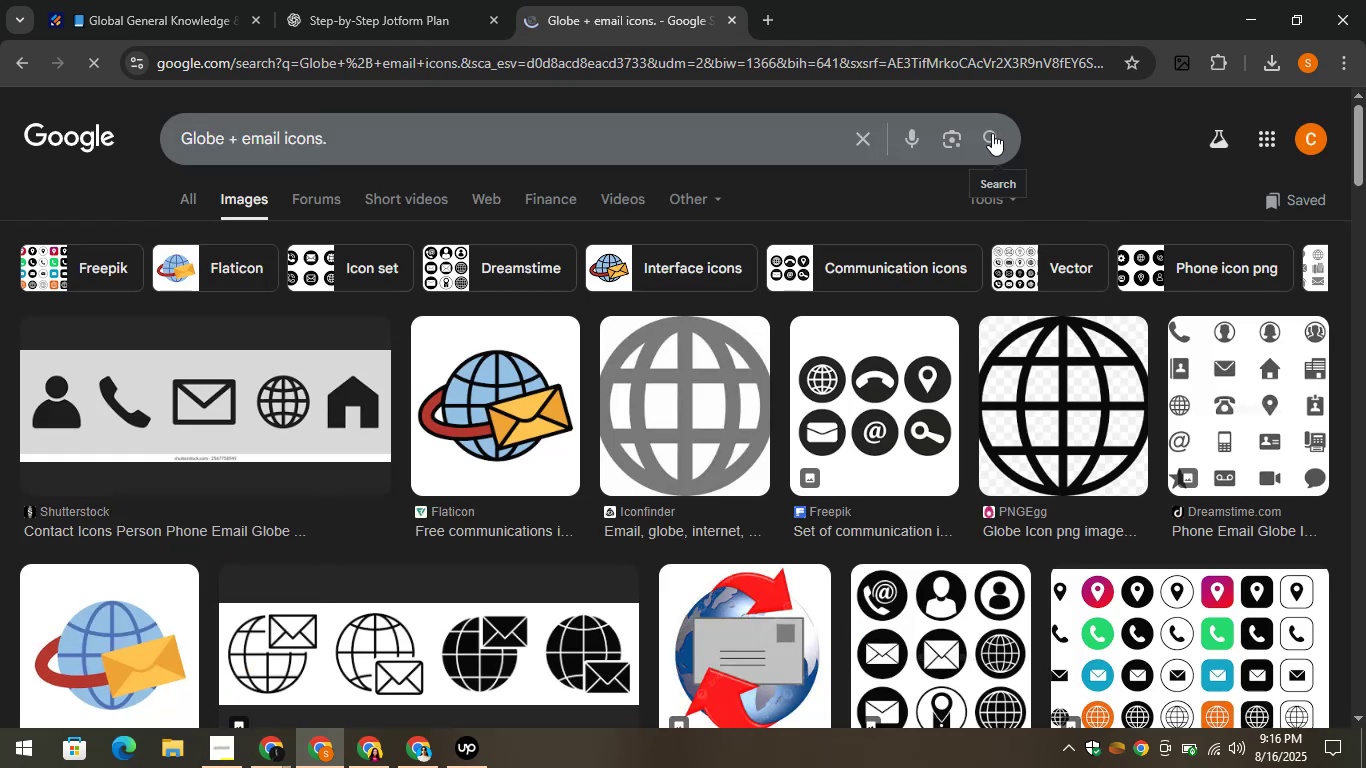 
wait(8.1)
 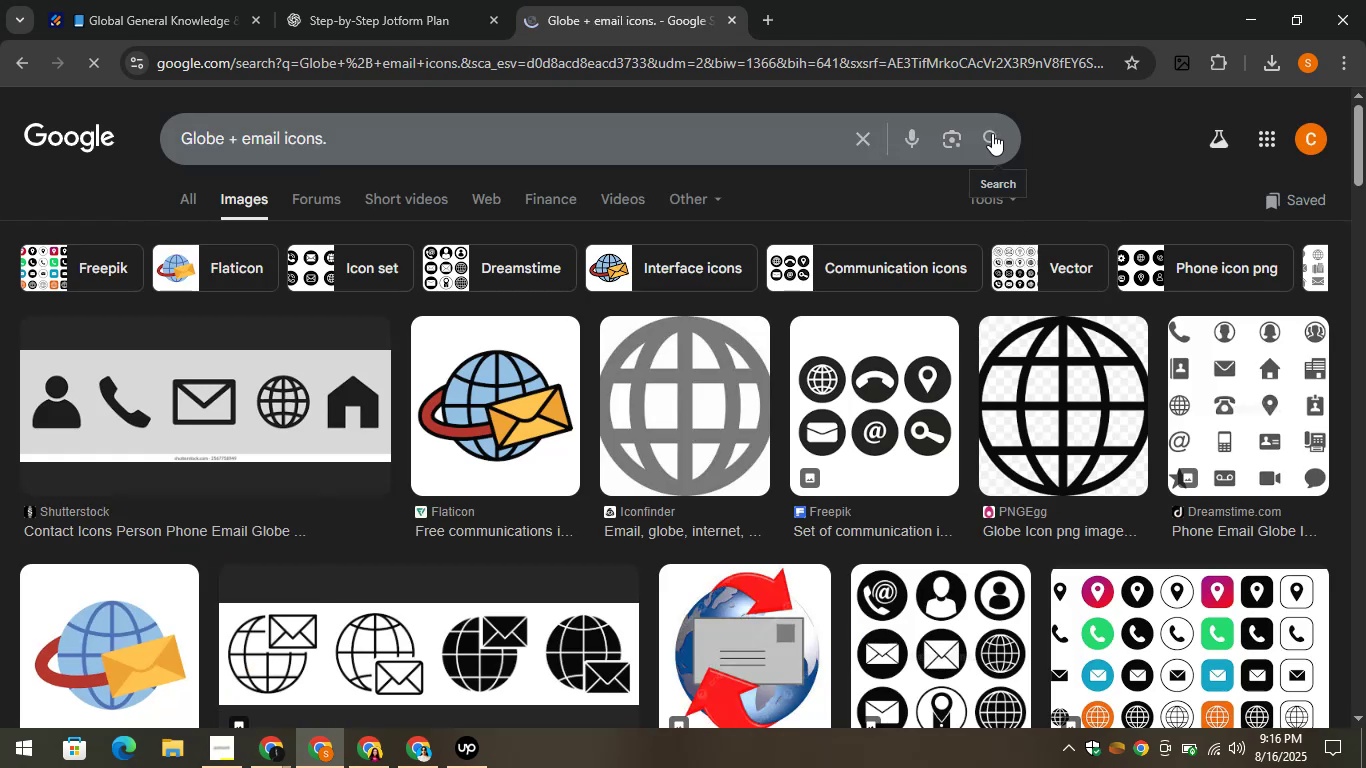 
left_click([528, 390])
 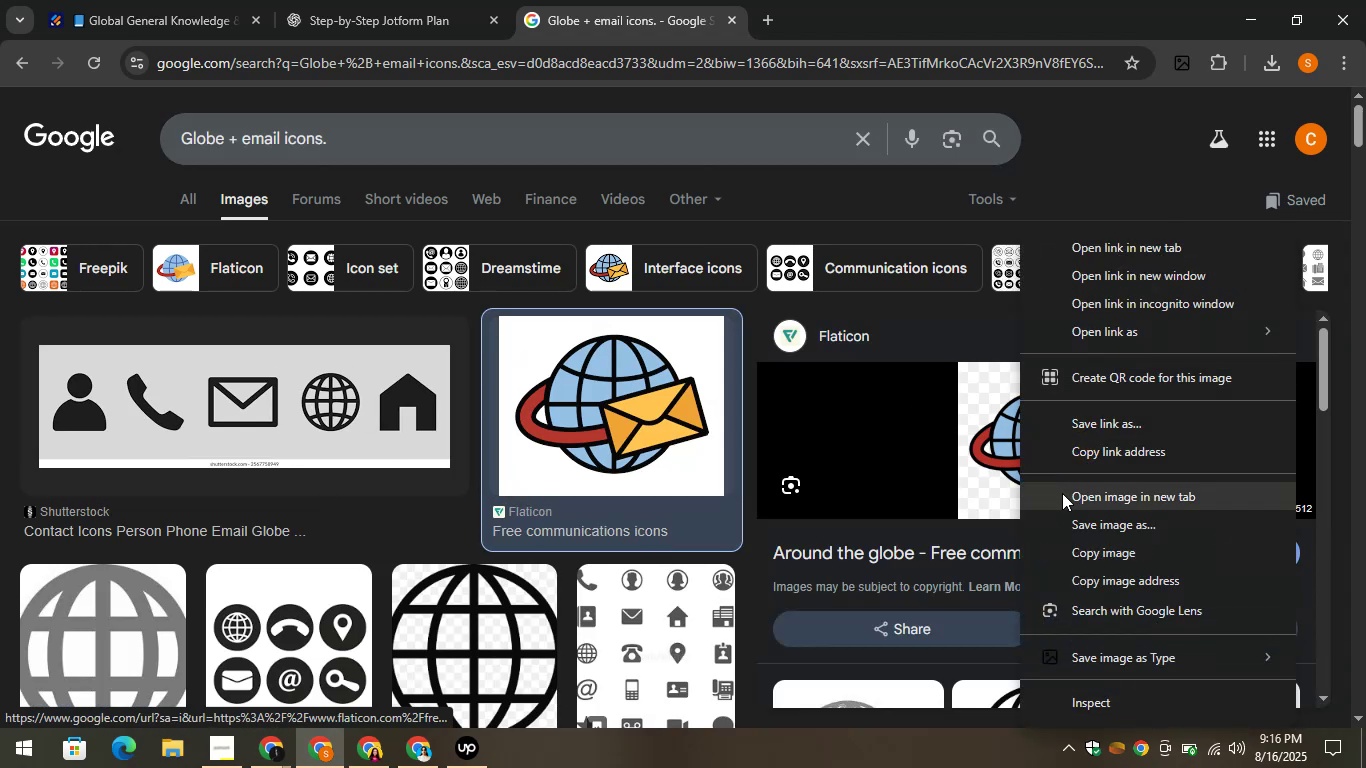 
left_click([1122, 651])
 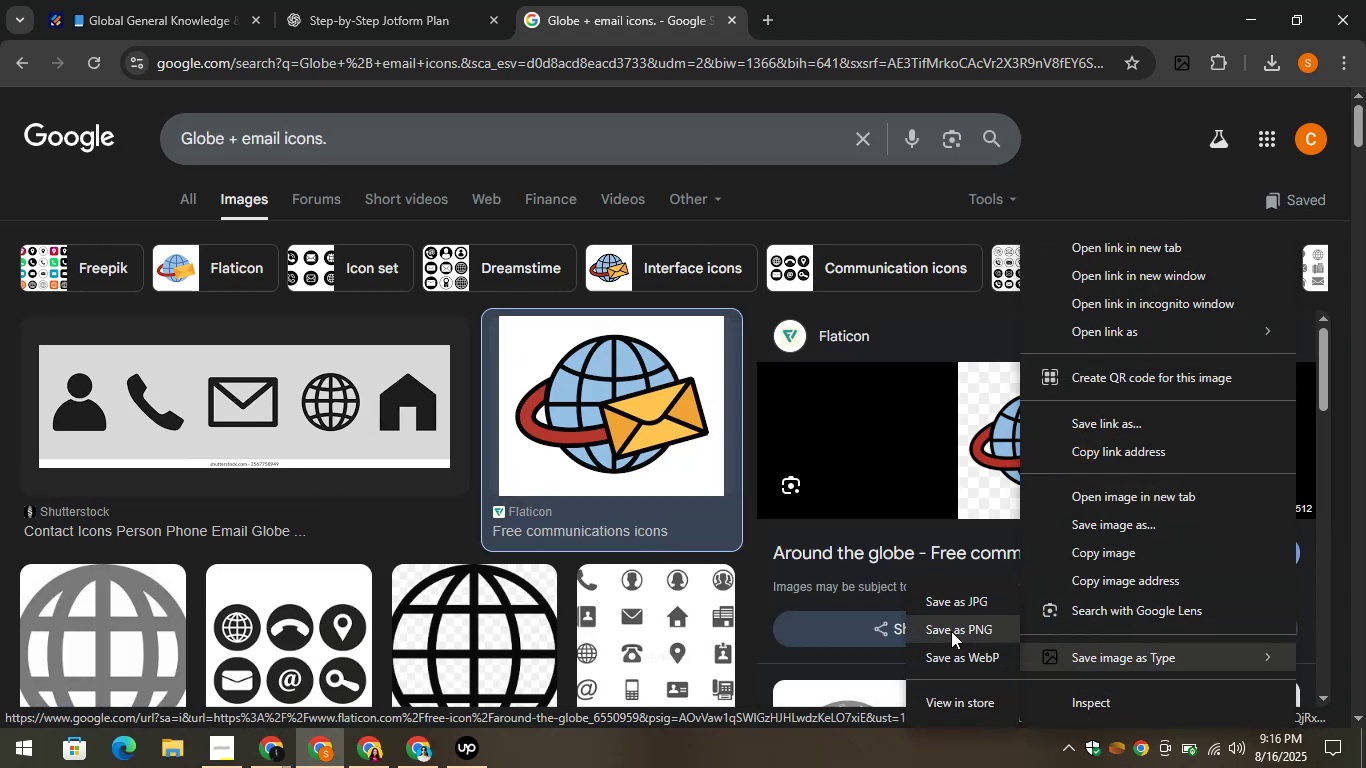 
left_click([937, 623])
 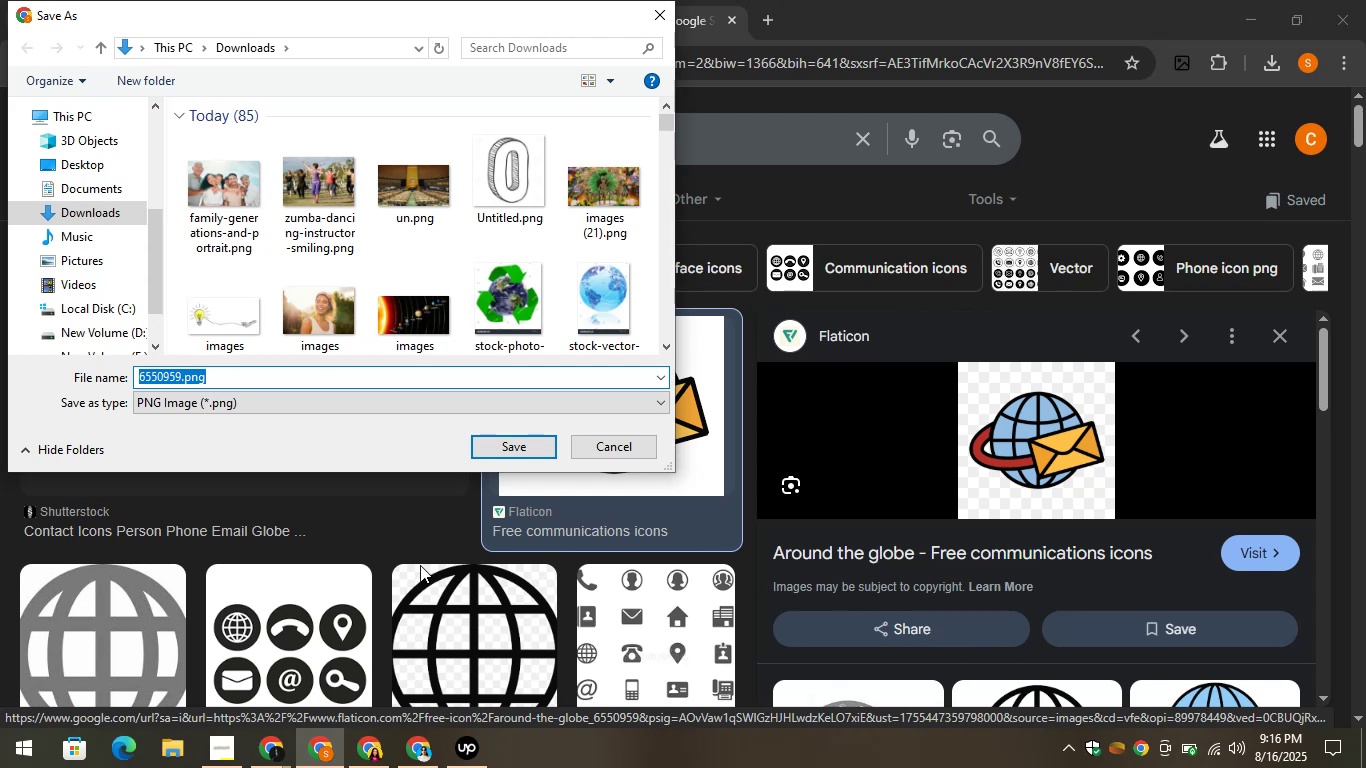 
wait(7.5)
 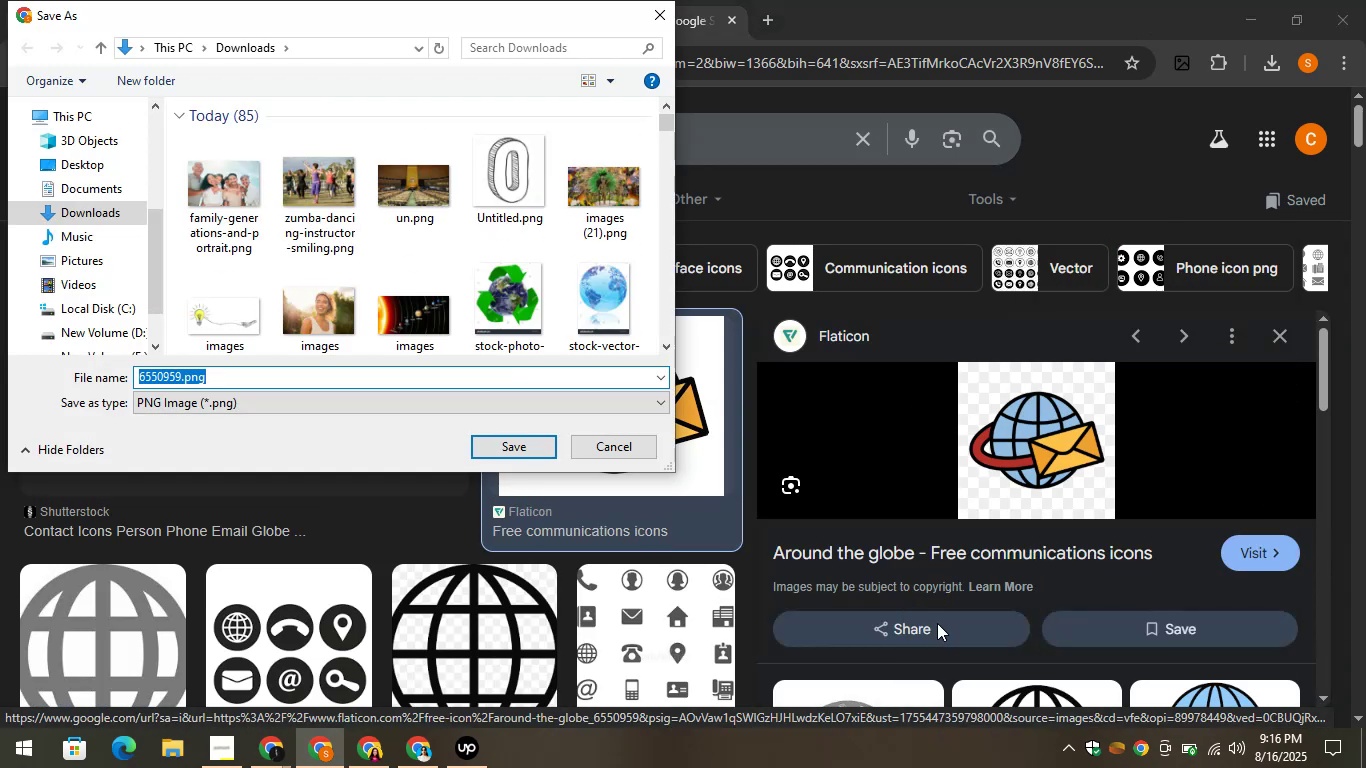 
left_click([172, 0])
 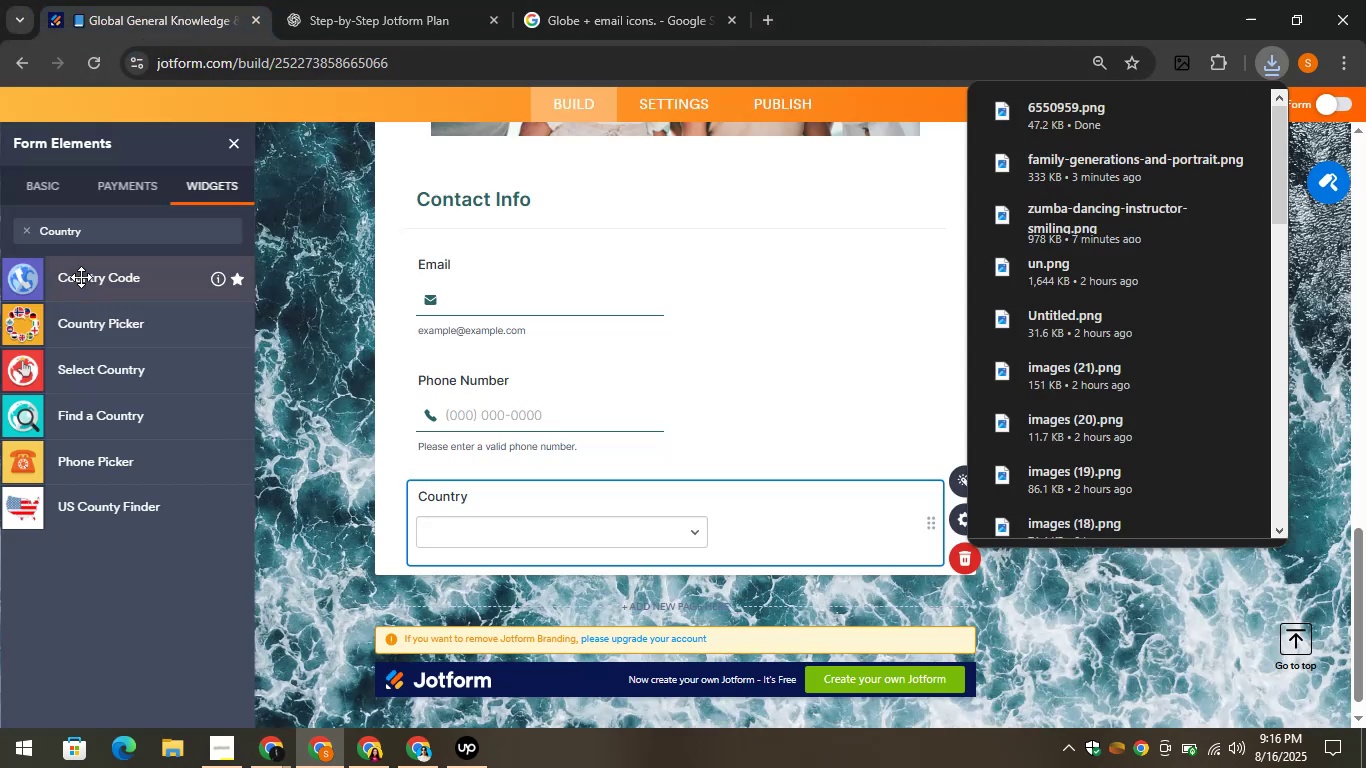 
left_click([23, 191])
 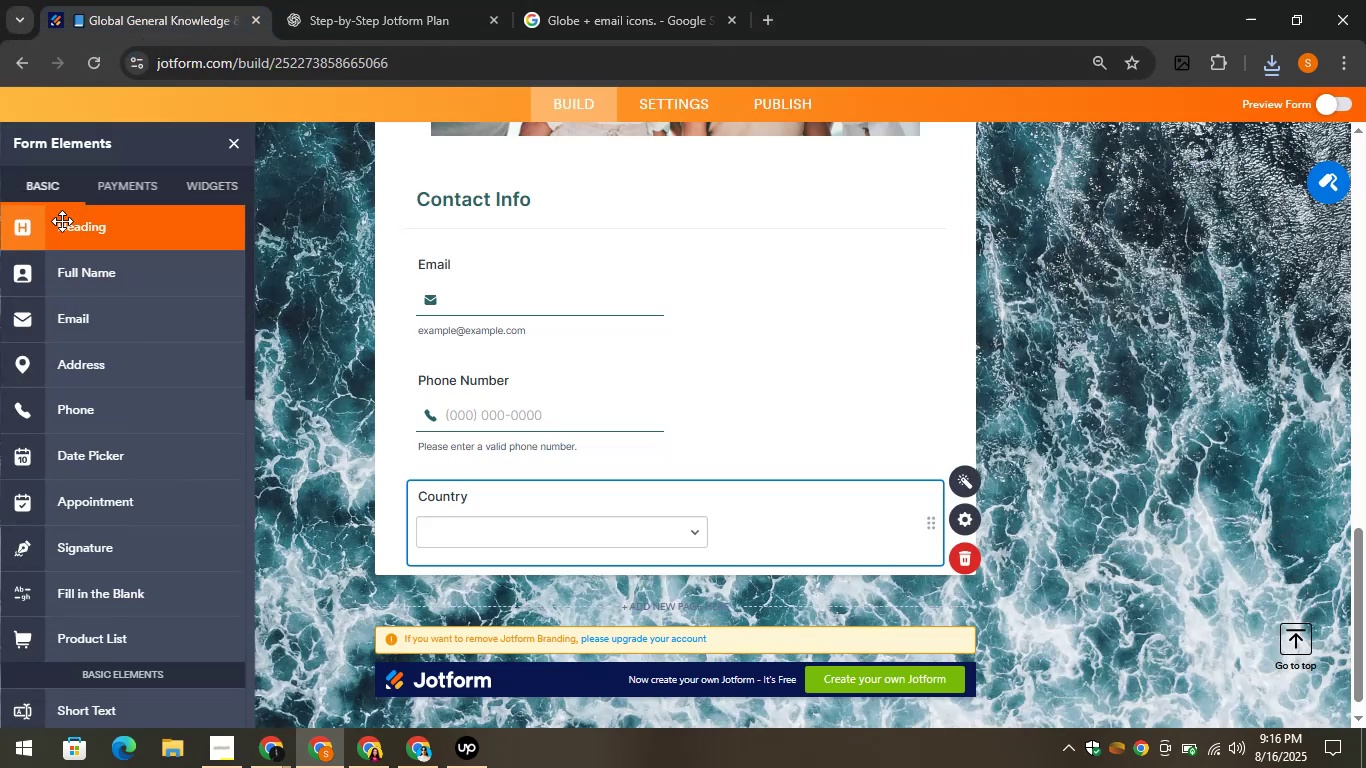 
scroll: coordinate [140, 403], scroll_direction: down, amount: 5.0
 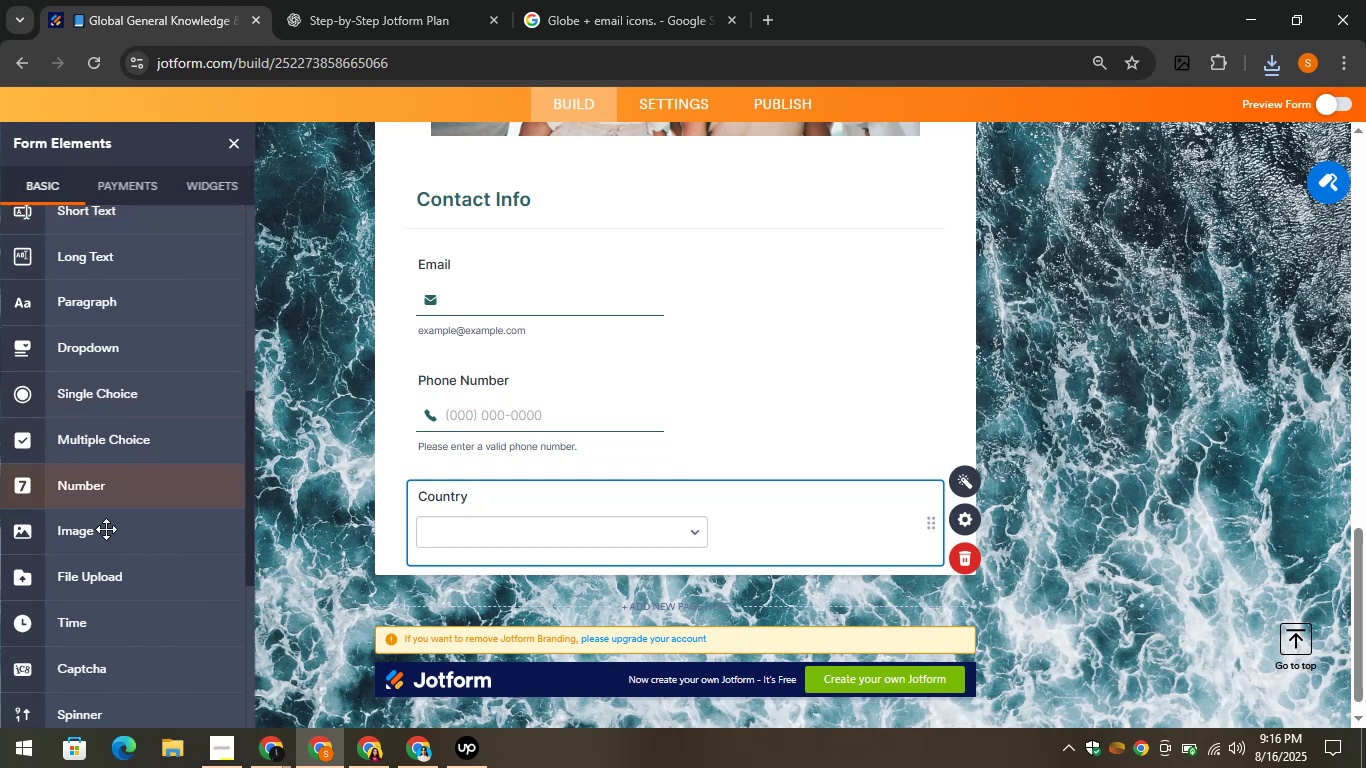 
left_click_drag(start_coordinate=[96, 533], to_coordinate=[502, 583])
 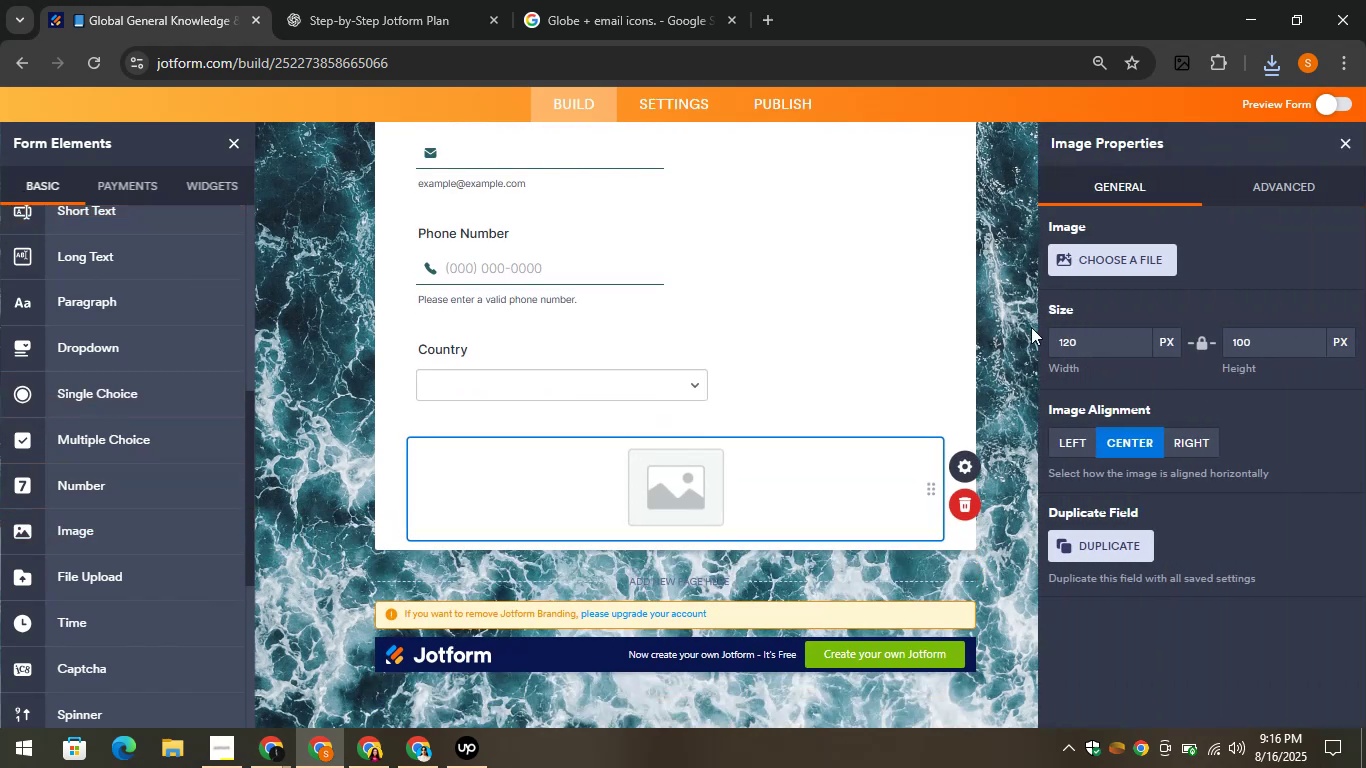 
left_click([1101, 262])
 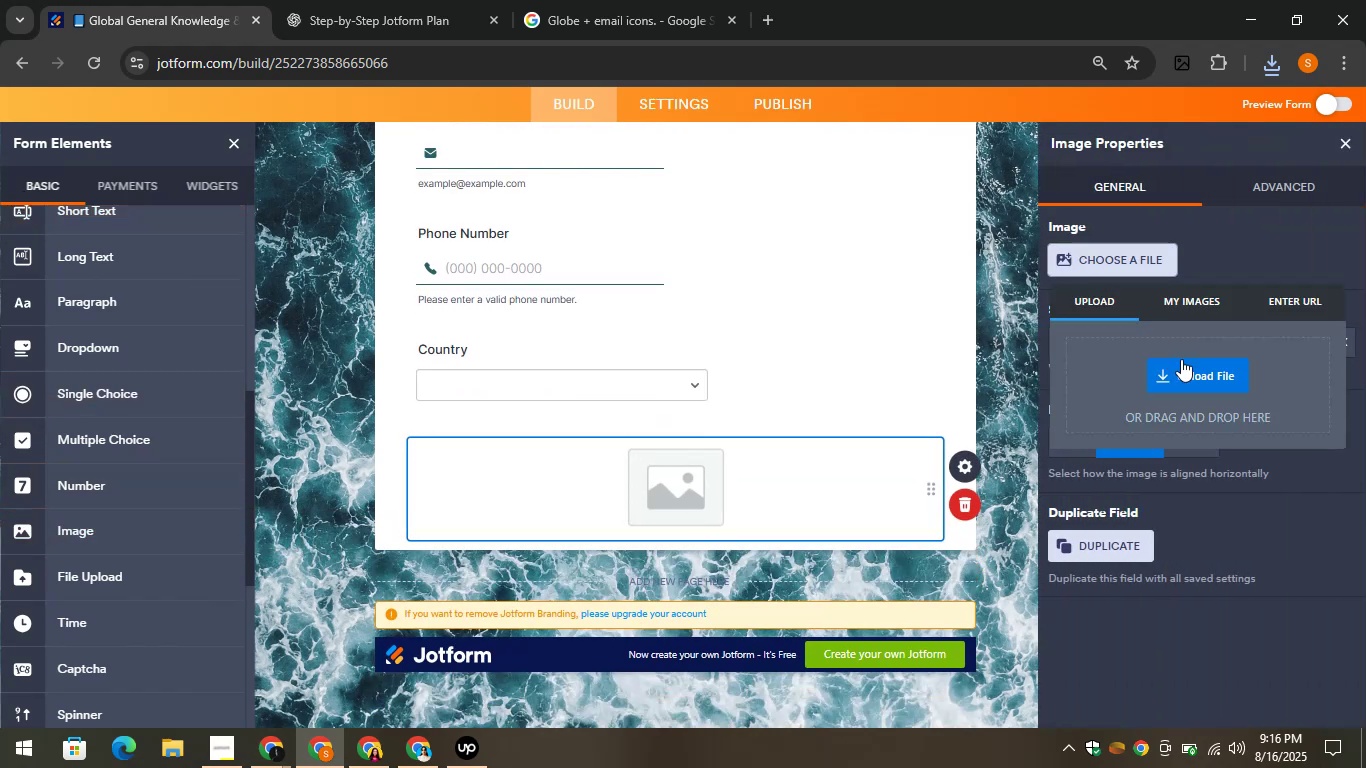 
left_click([1197, 372])
 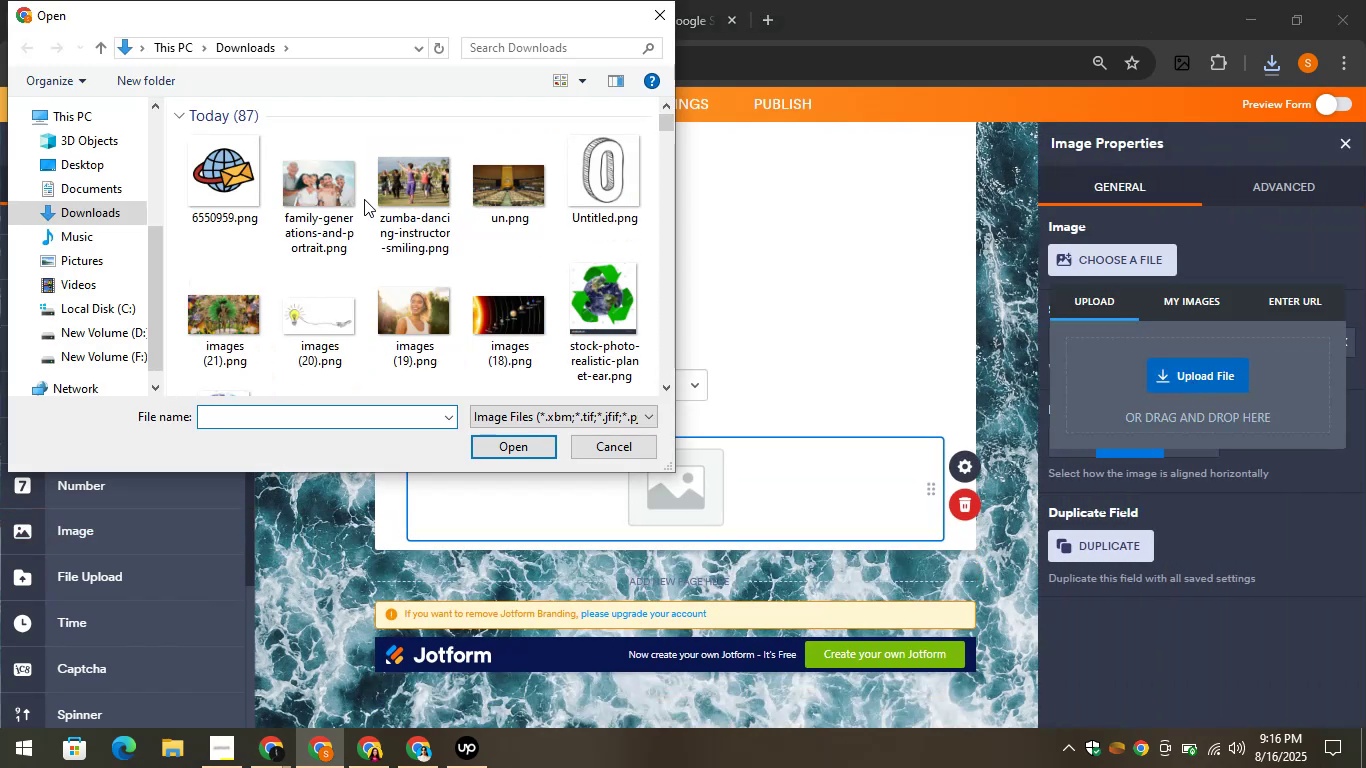 
left_click([231, 174])
 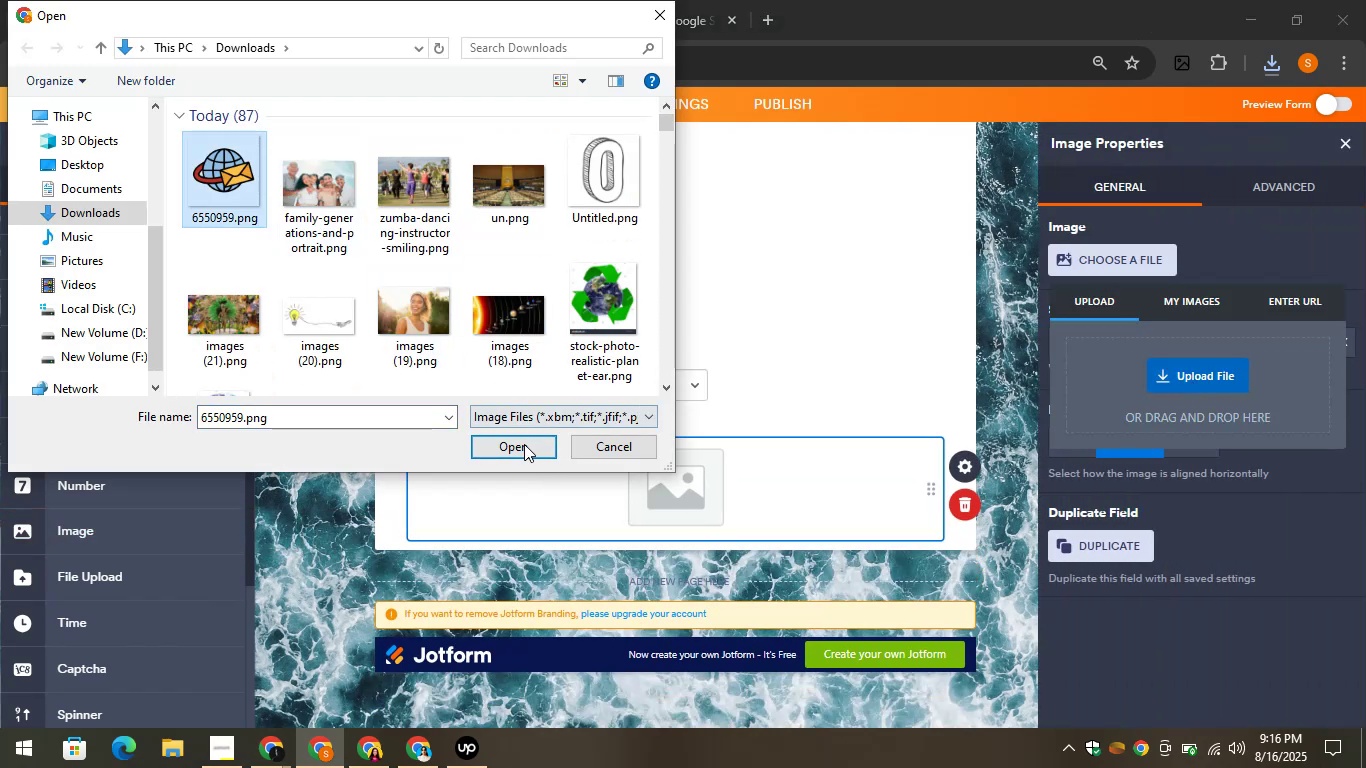 
left_click([524, 444])
 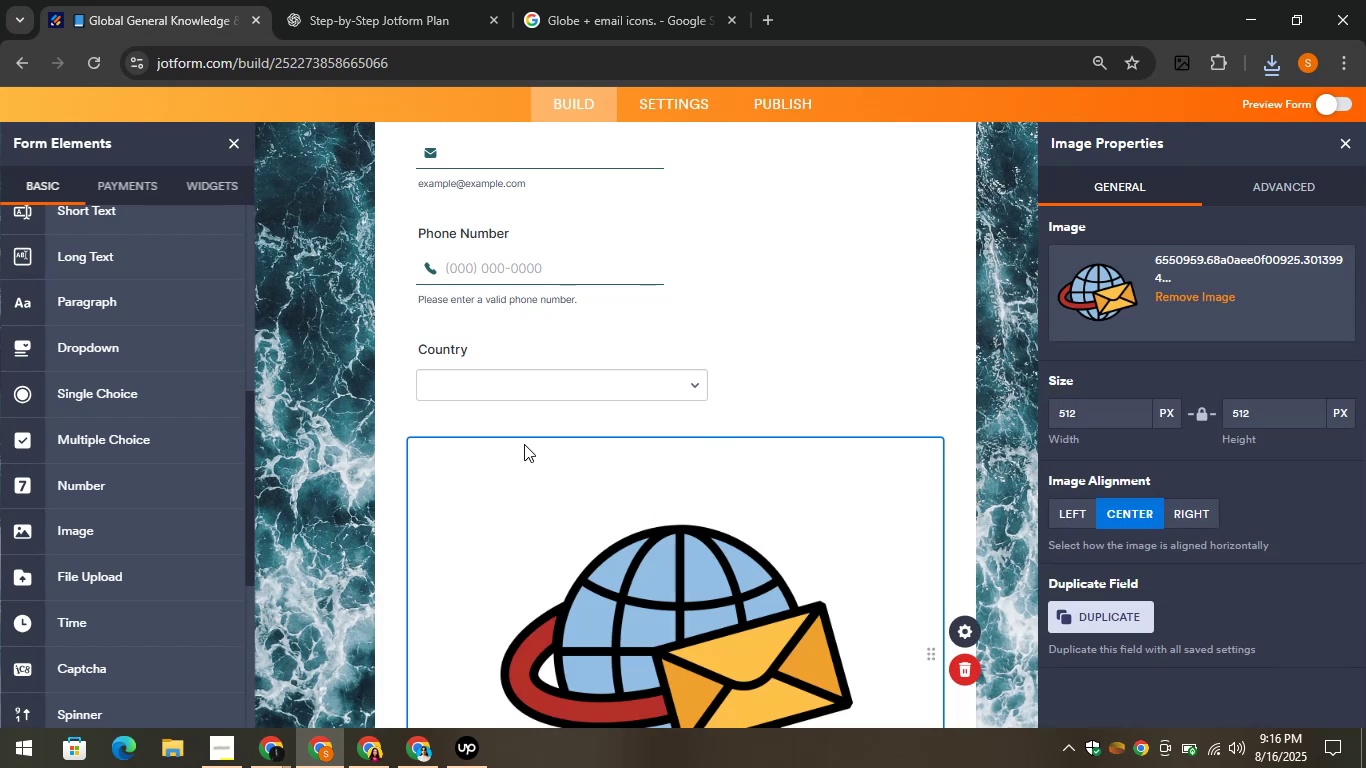 
wait(6.3)
 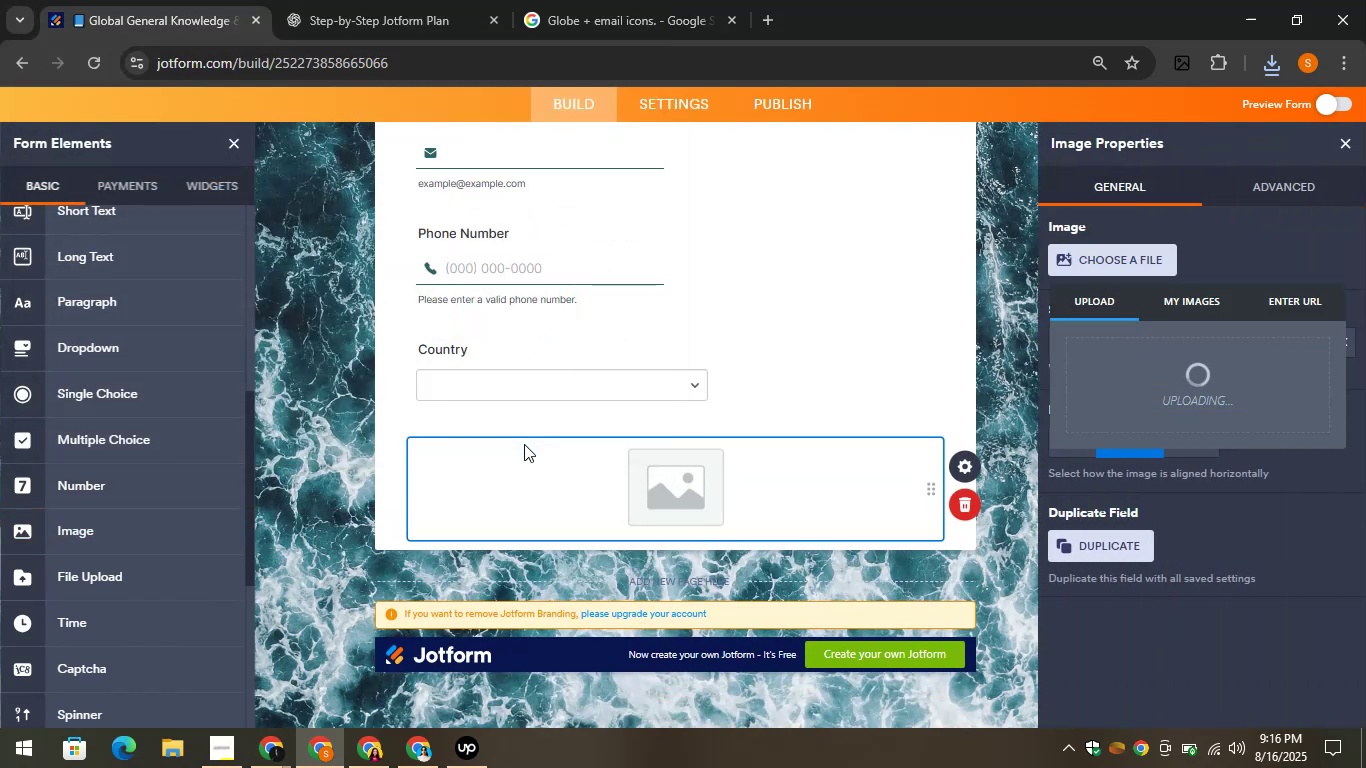 
left_click([1346, 138])
 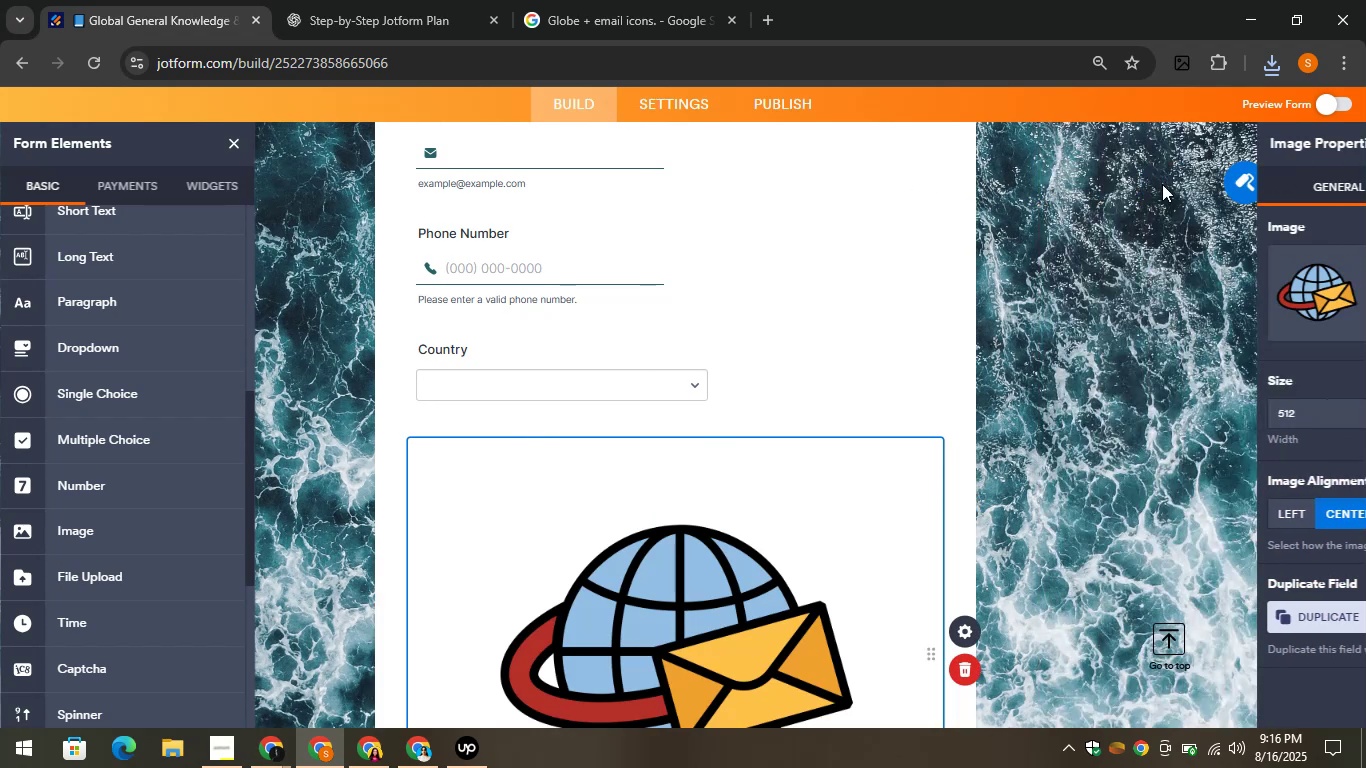 
scroll: coordinate [959, 227], scroll_direction: down, amount: 3.0
 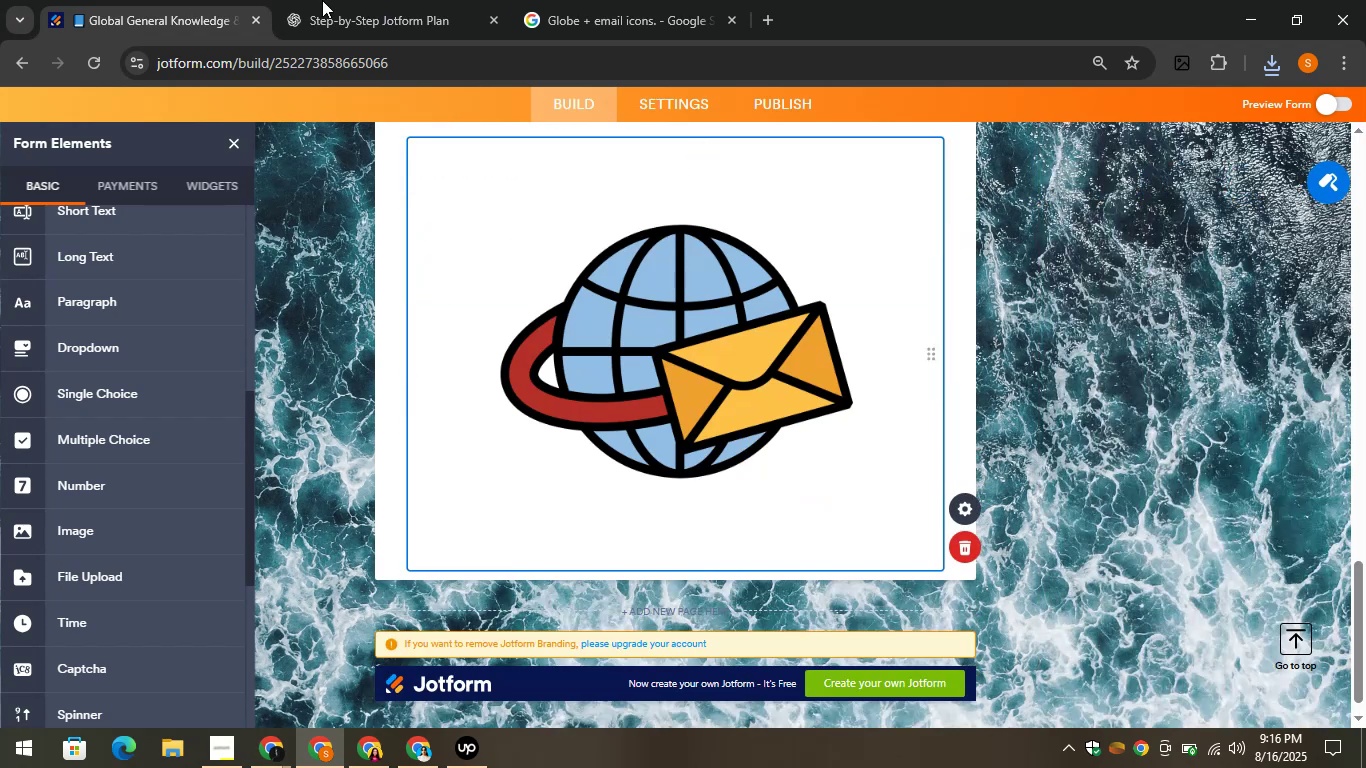 
left_click([326, 0])
 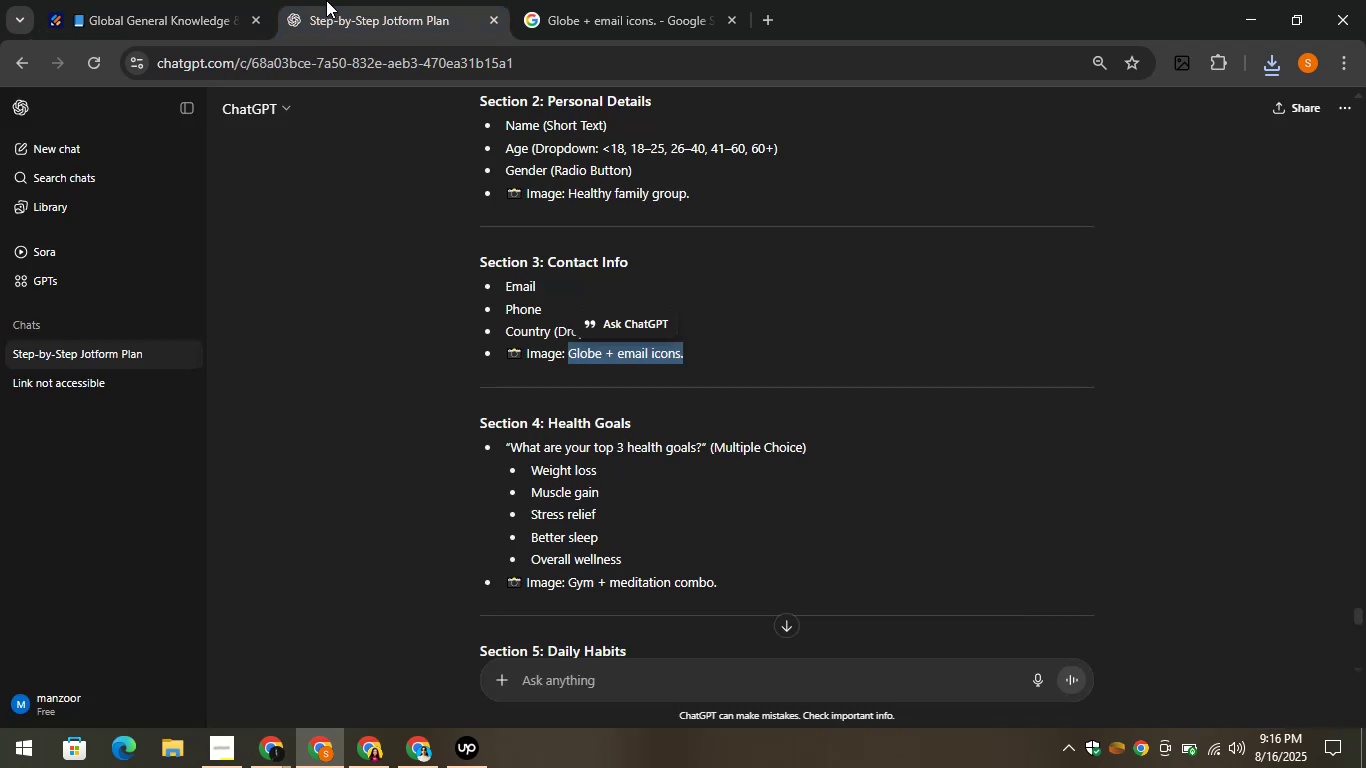 
scroll: coordinate [624, 203], scroll_direction: down, amount: 1.0
 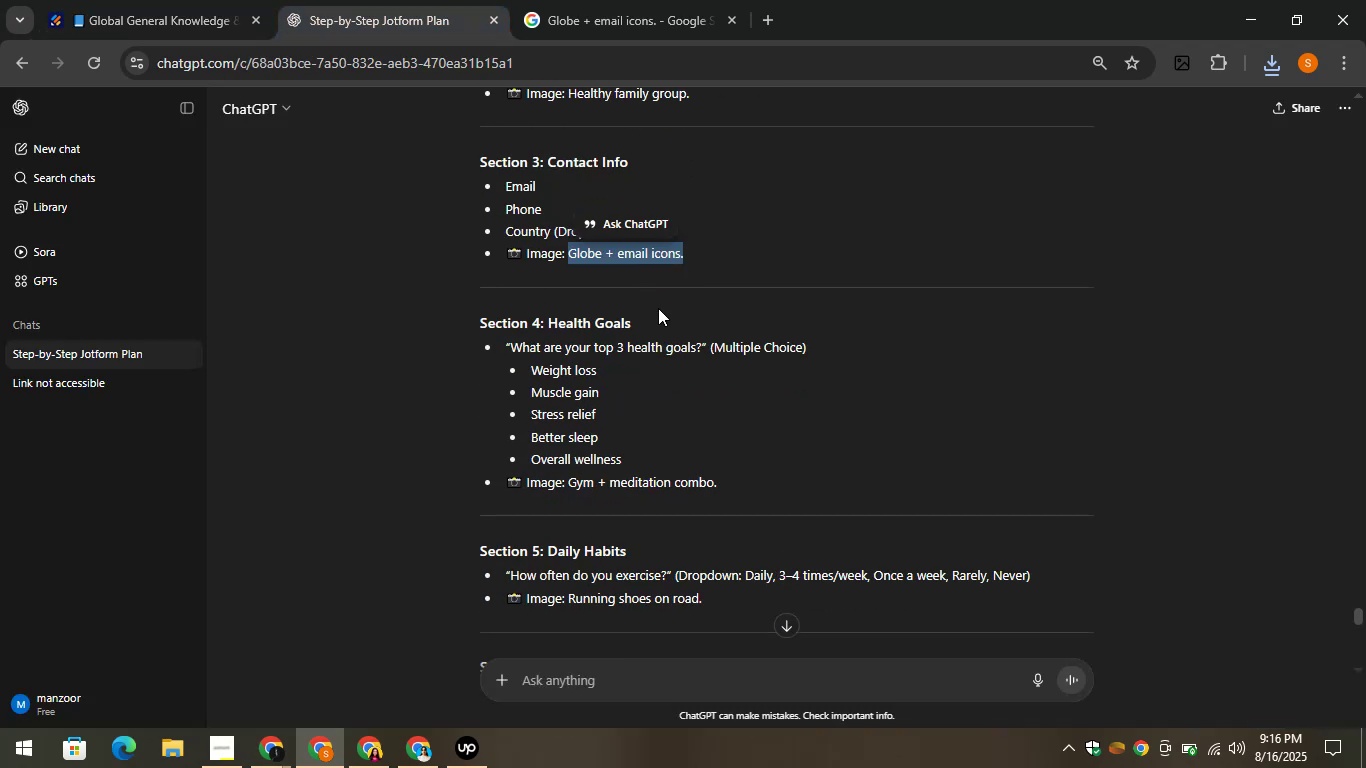 
left_click_drag(start_coordinate=[642, 327], to_coordinate=[542, 315])
 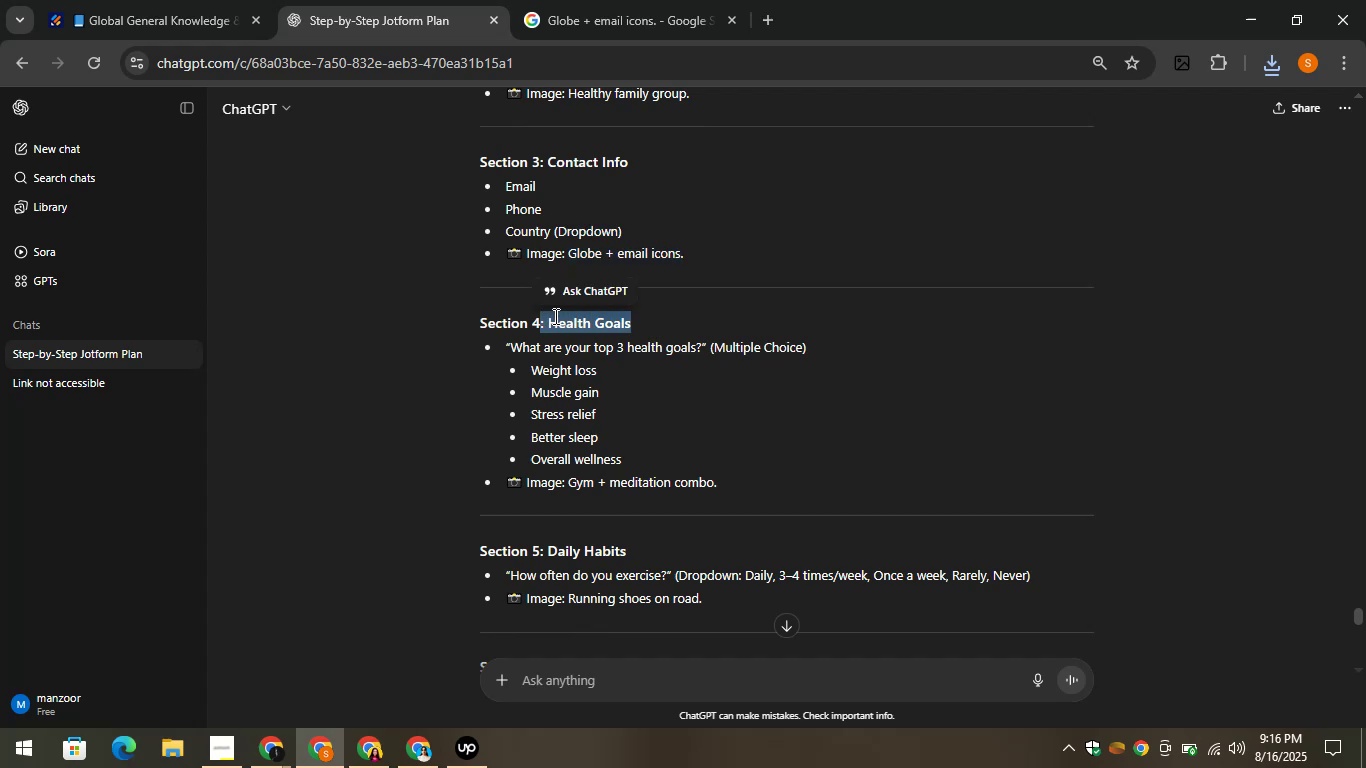 
left_click([557, 317])
 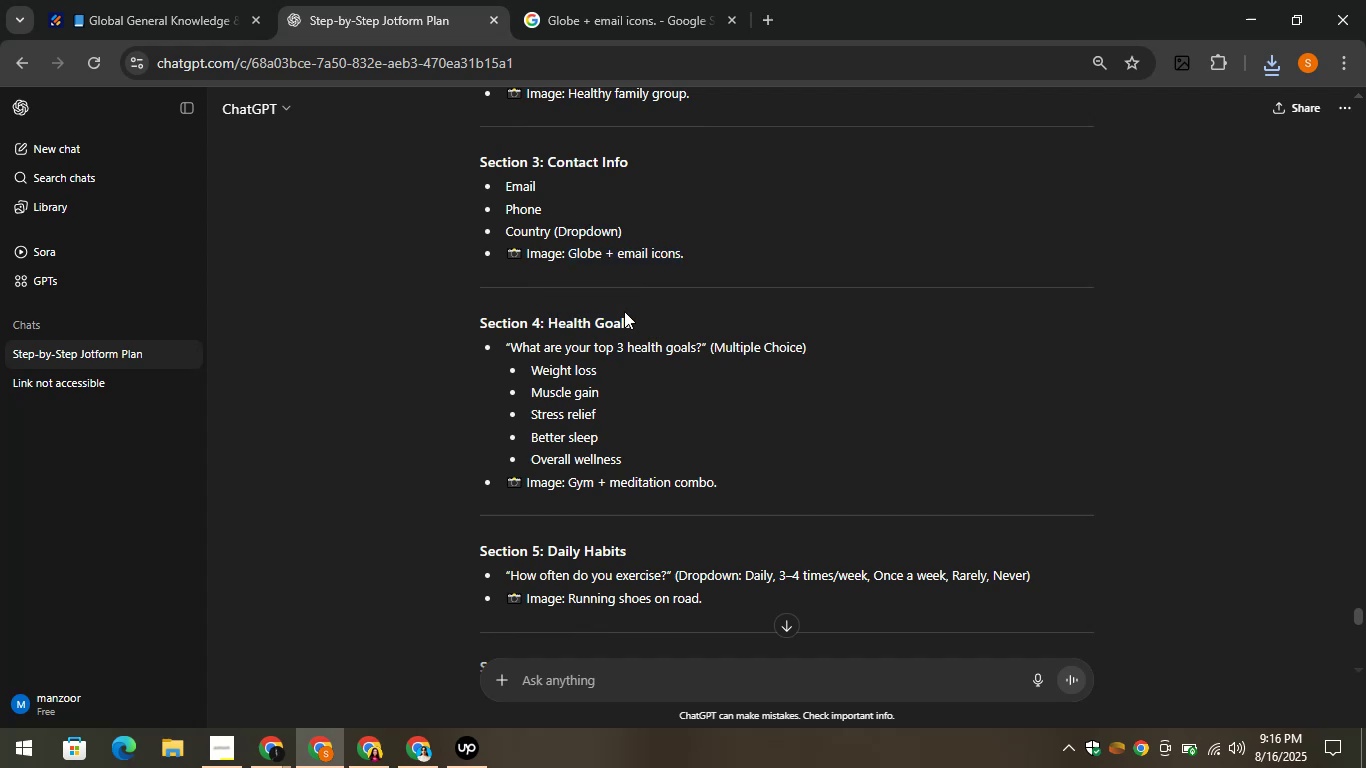 
left_click_drag(start_coordinate=[655, 311], to_coordinate=[548, 312])
 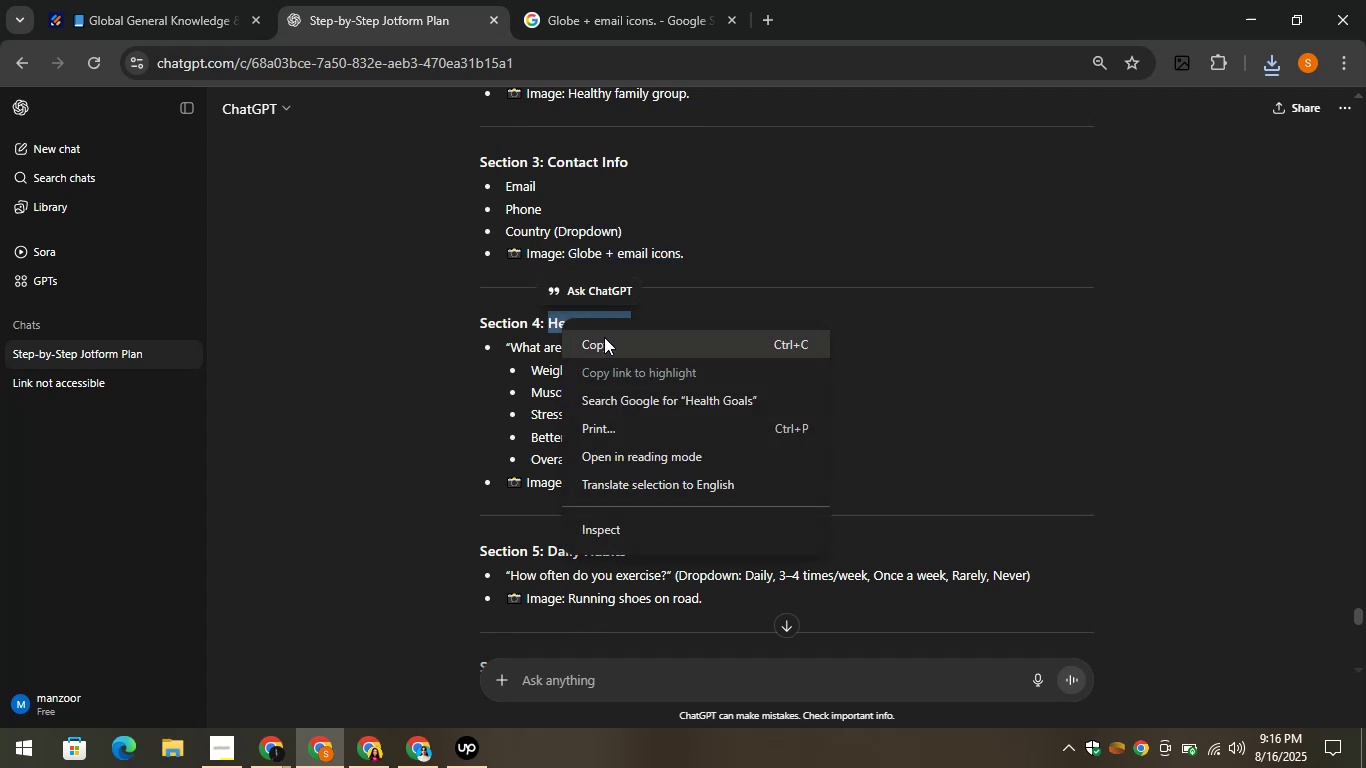 
left_click([604, 338])
 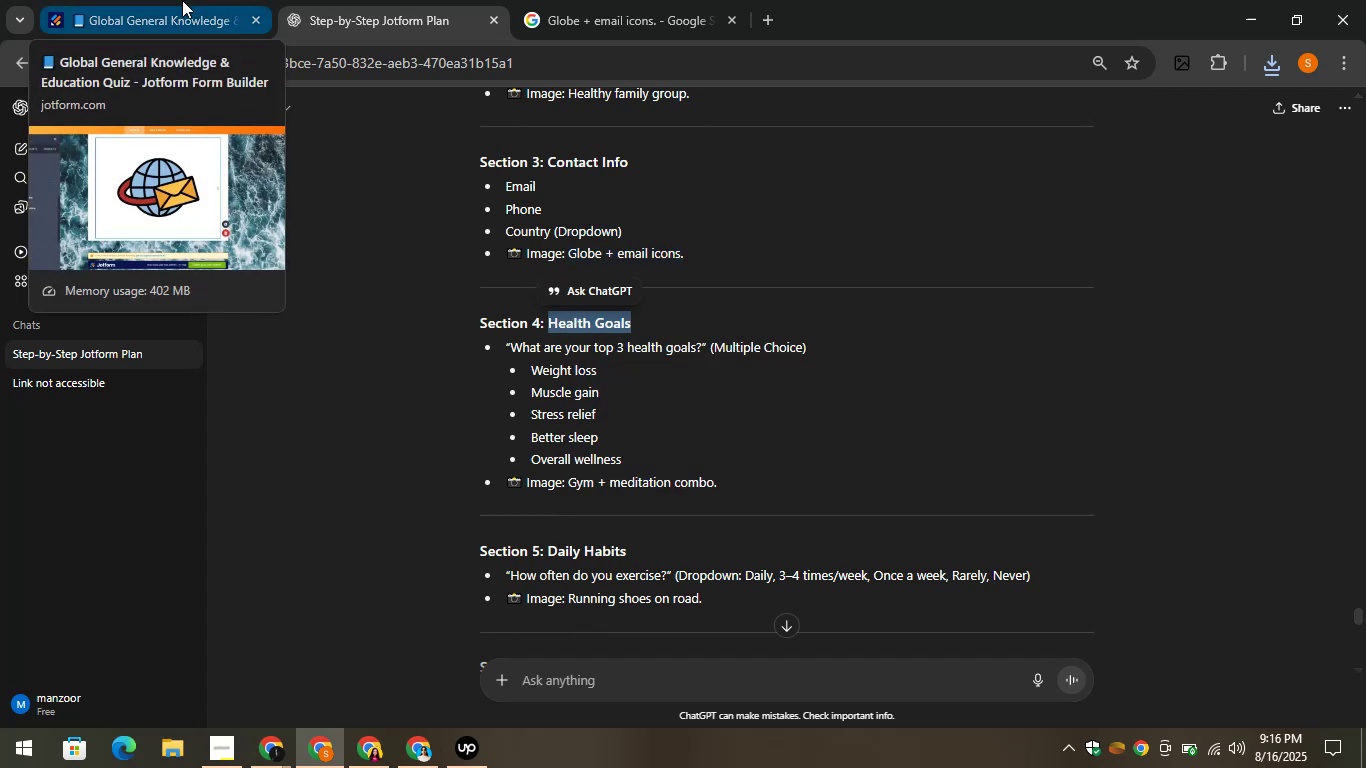 
left_click([182, 0])
 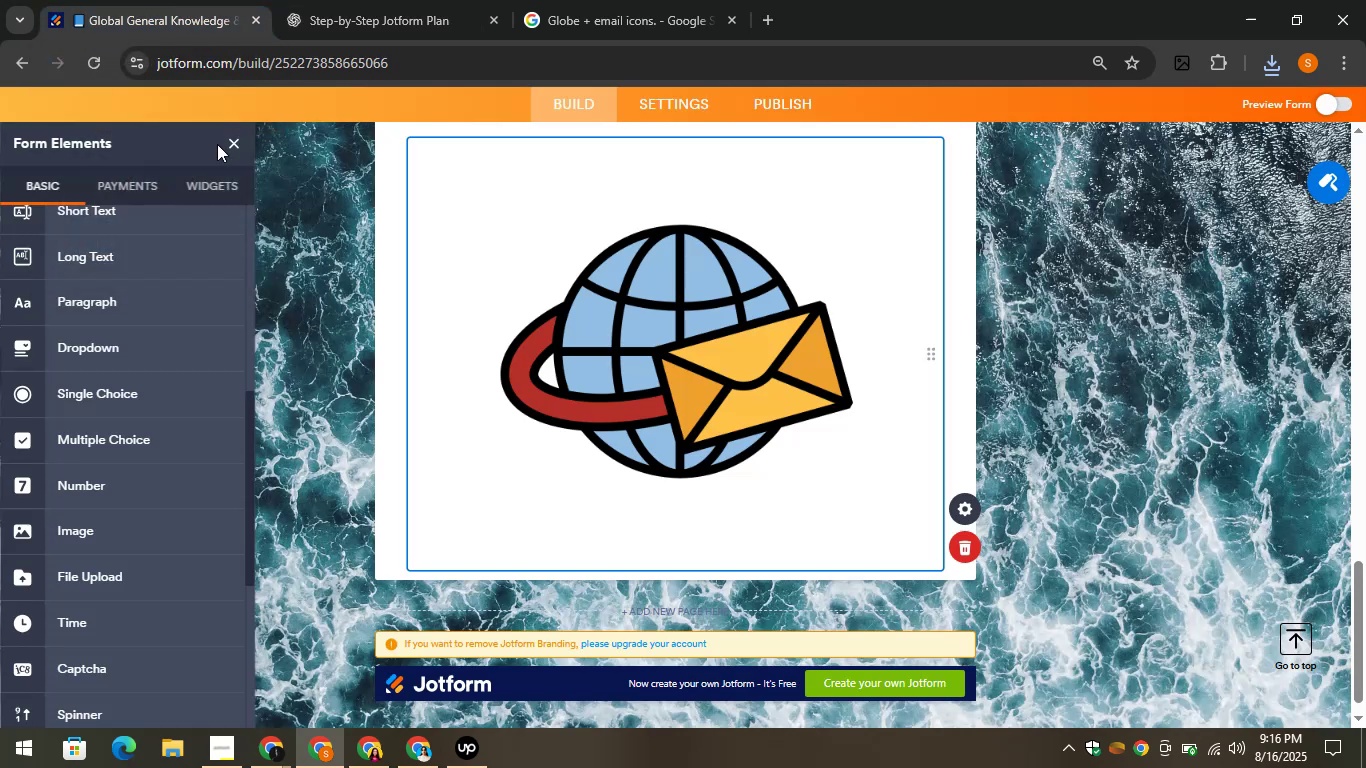 
scroll: coordinate [138, 218], scroll_direction: up, amount: 5.0
 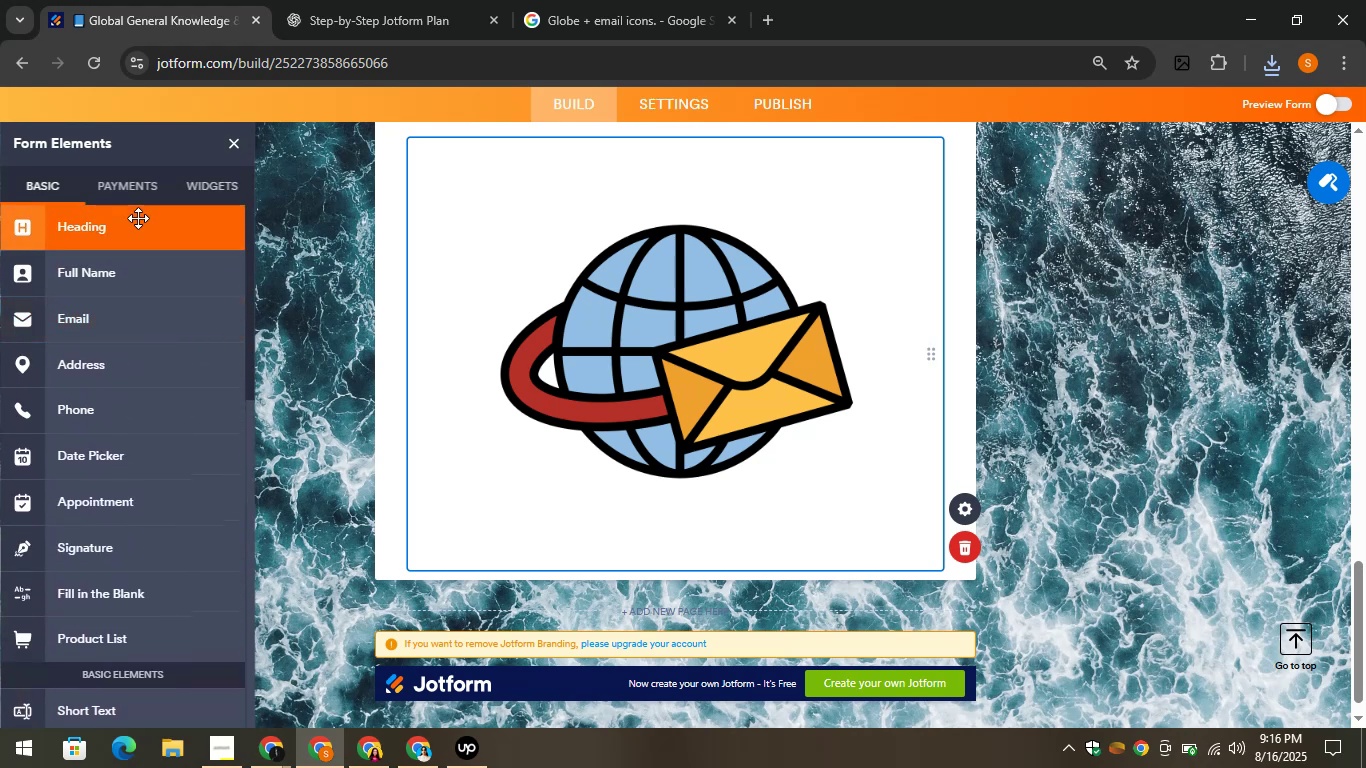 
left_click_drag(start_coordinate=[121, 221], to_coordinate=[489, 571])
 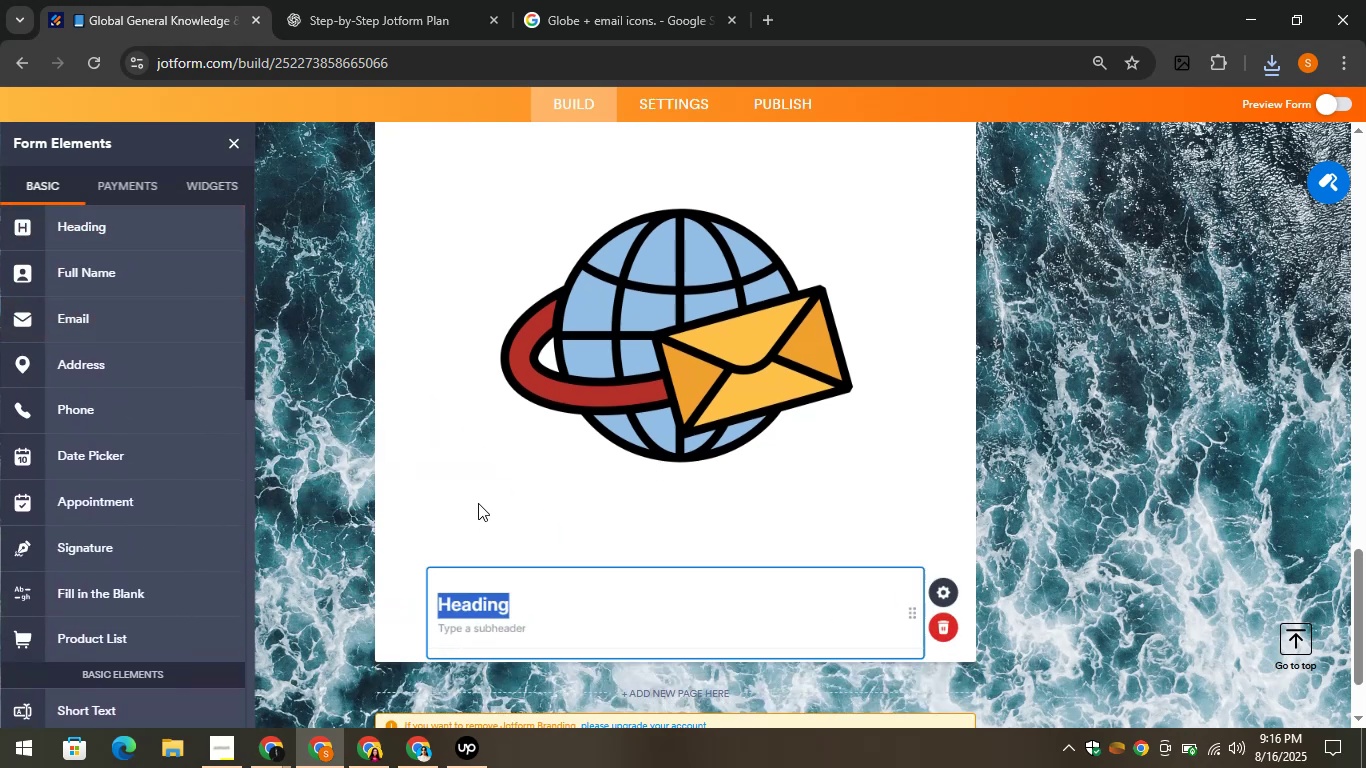 
mouse_move([485, 446])
 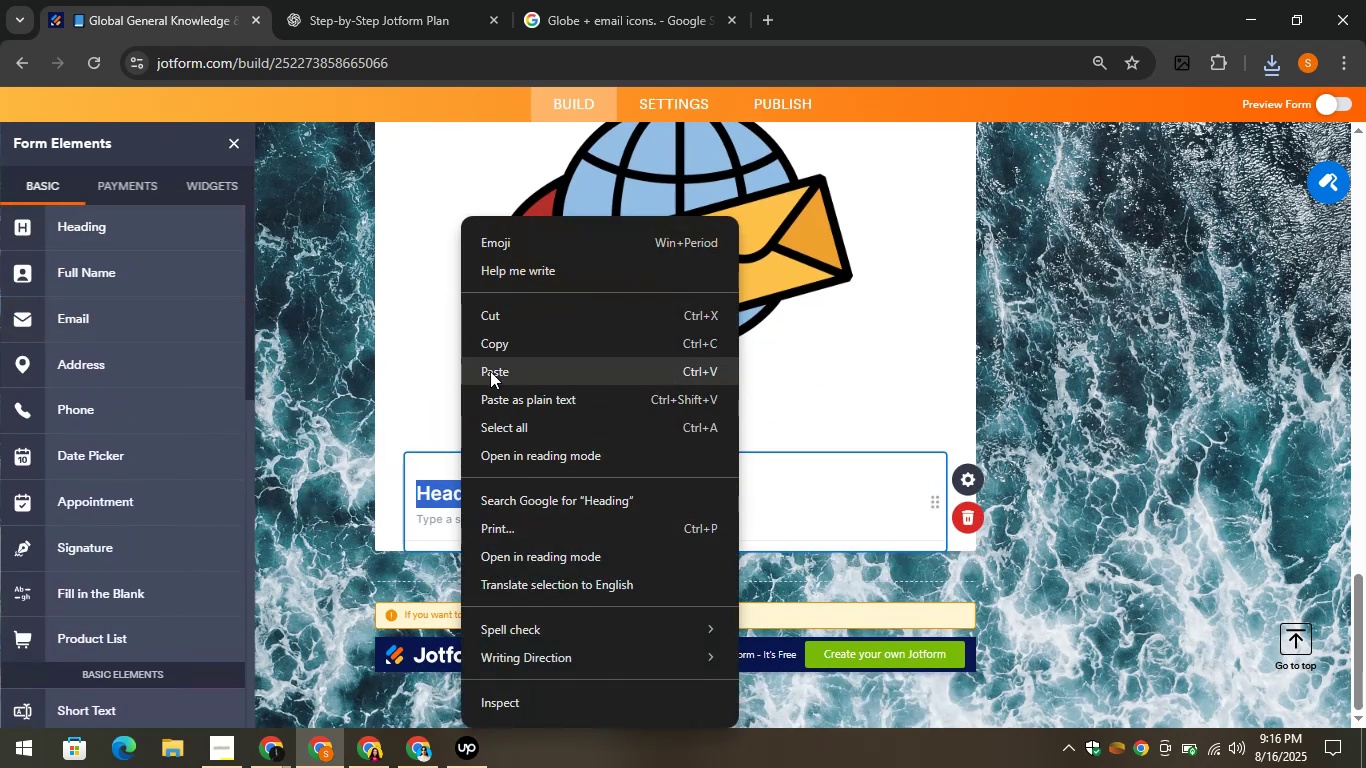 
left_click([495, 370])
 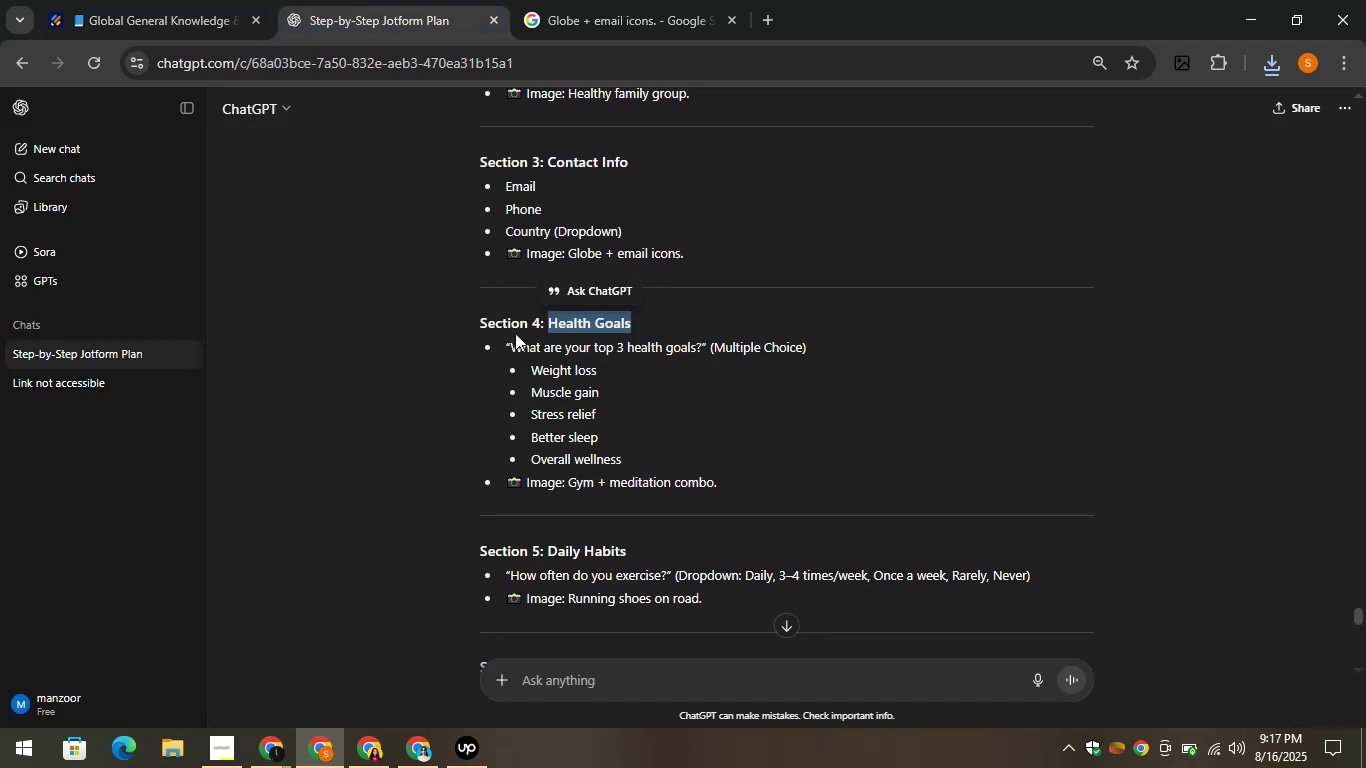 
left_click_drag(start_coordinate=[514, 349], to_coordinate=[703, 357])
 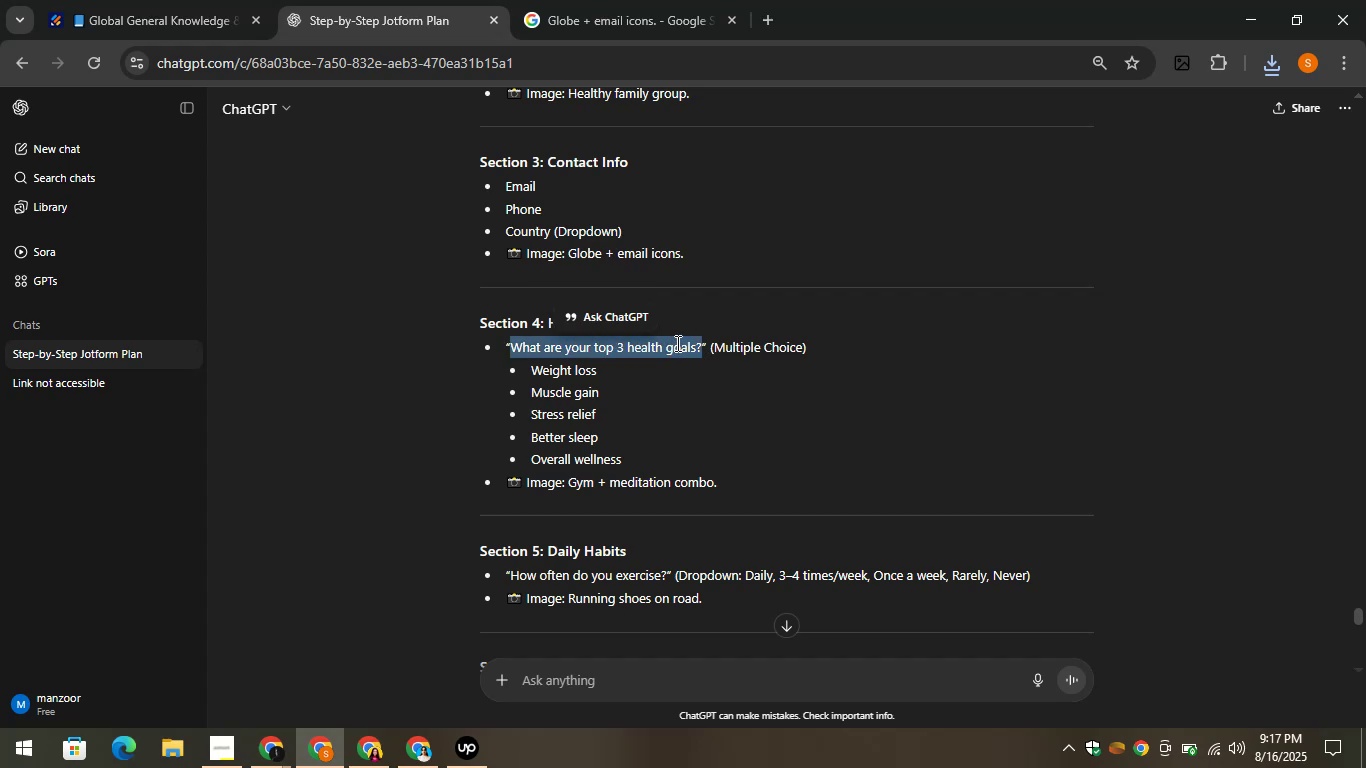 
right_click([671, 340])
 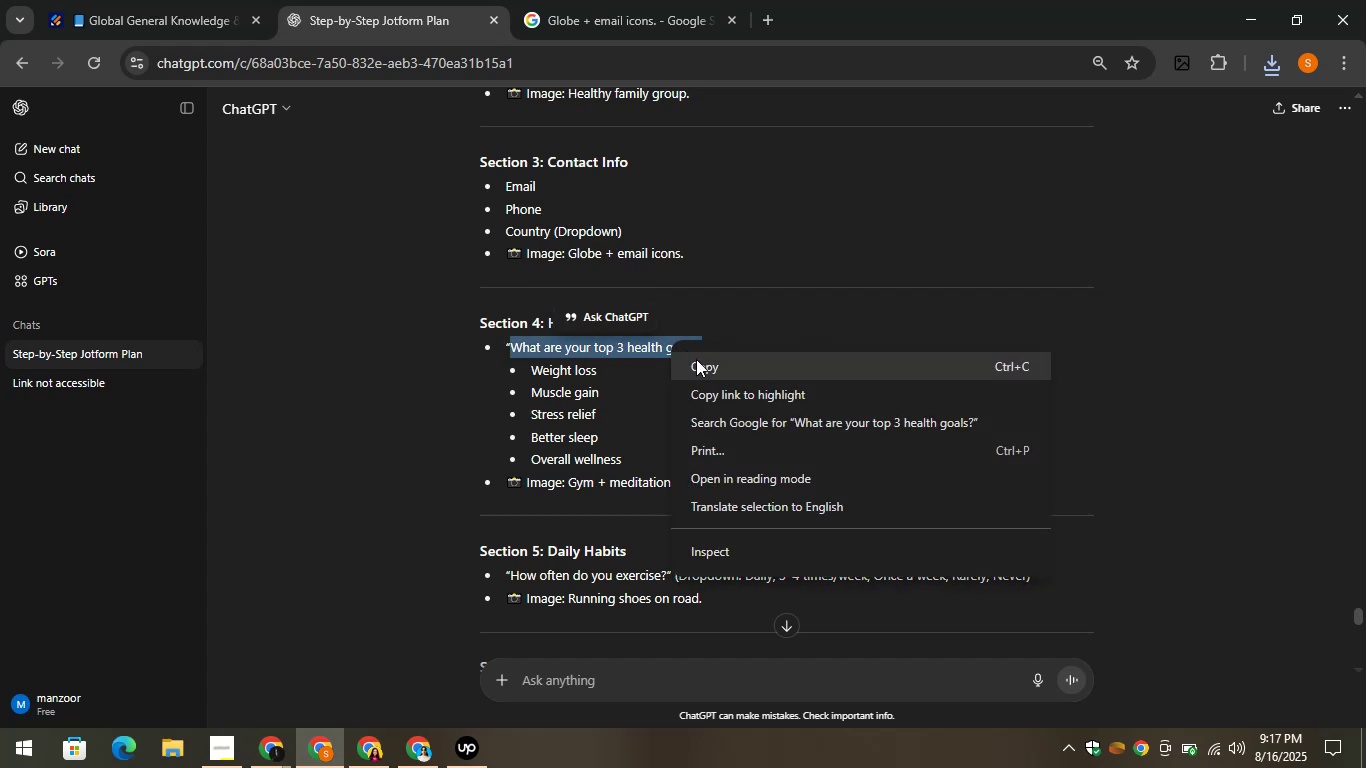 
left_click([699, 361])
 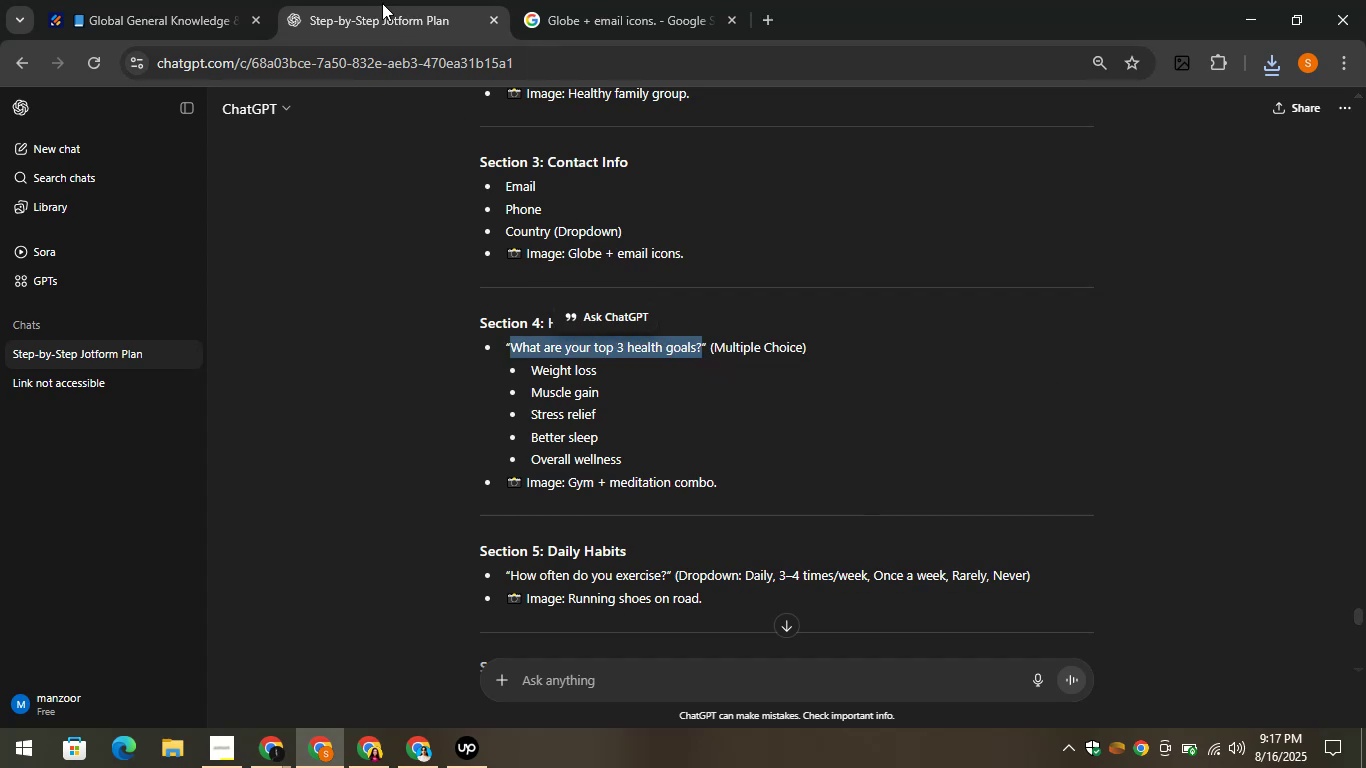 
left_click([193, 0])
 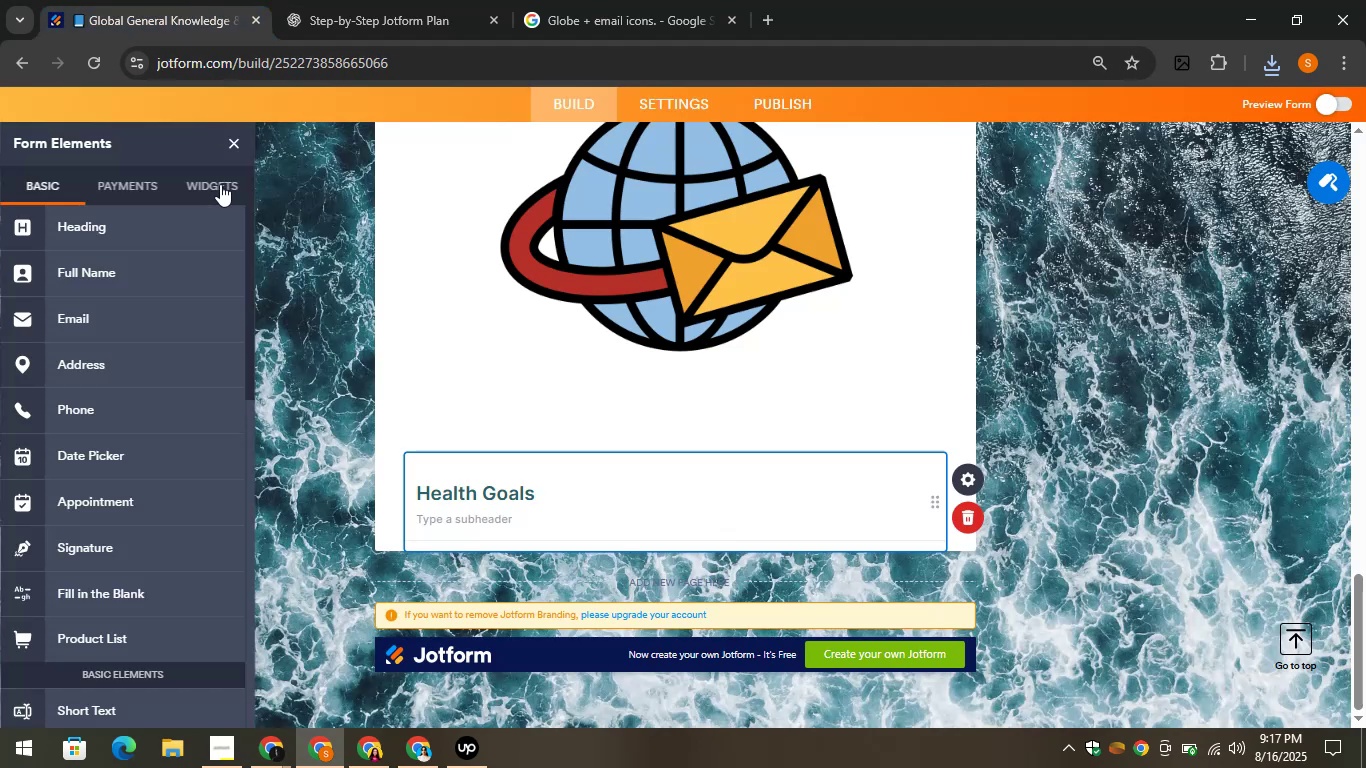 
scroll: coordinate [191, 329], scroll_direction: down, amount: 3.0
 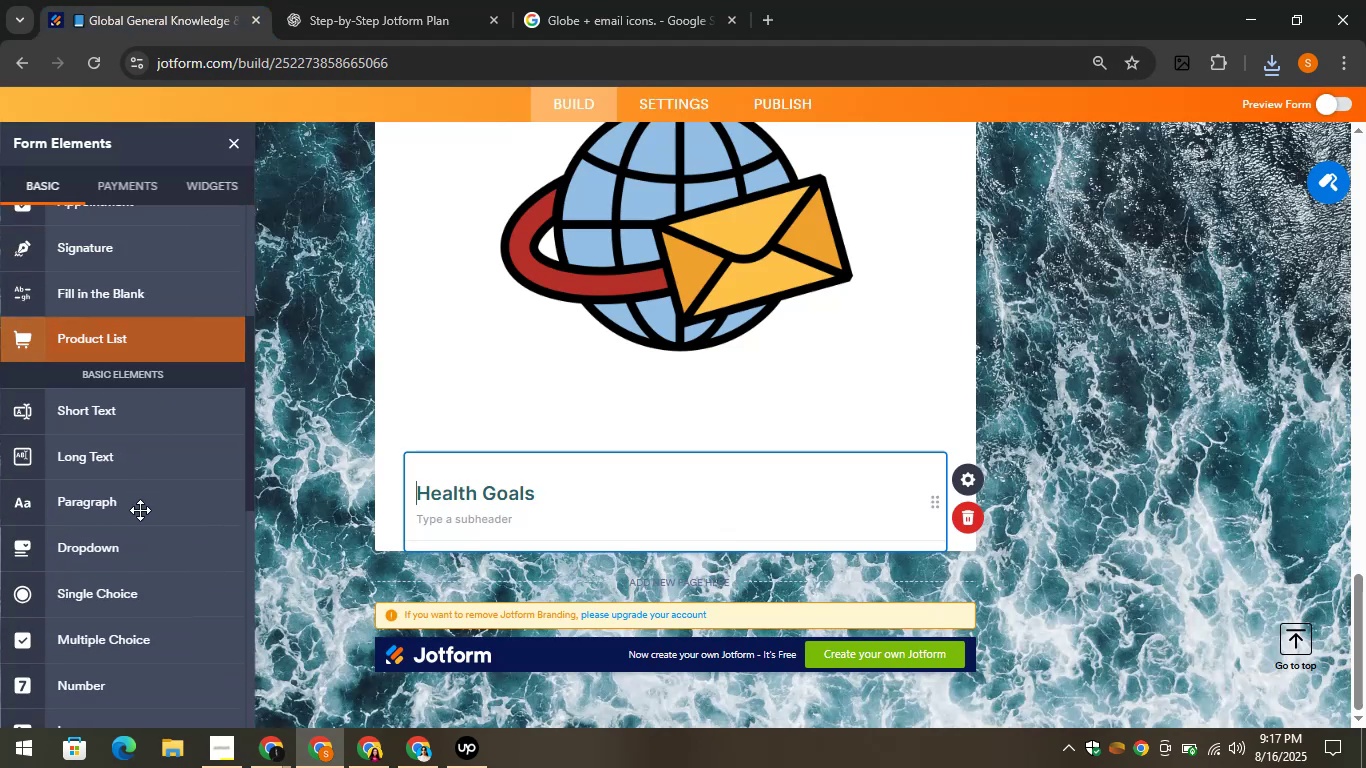 
left_click_drag(start_coordinate=[140, 551], to_coordinate=[494, 538])
 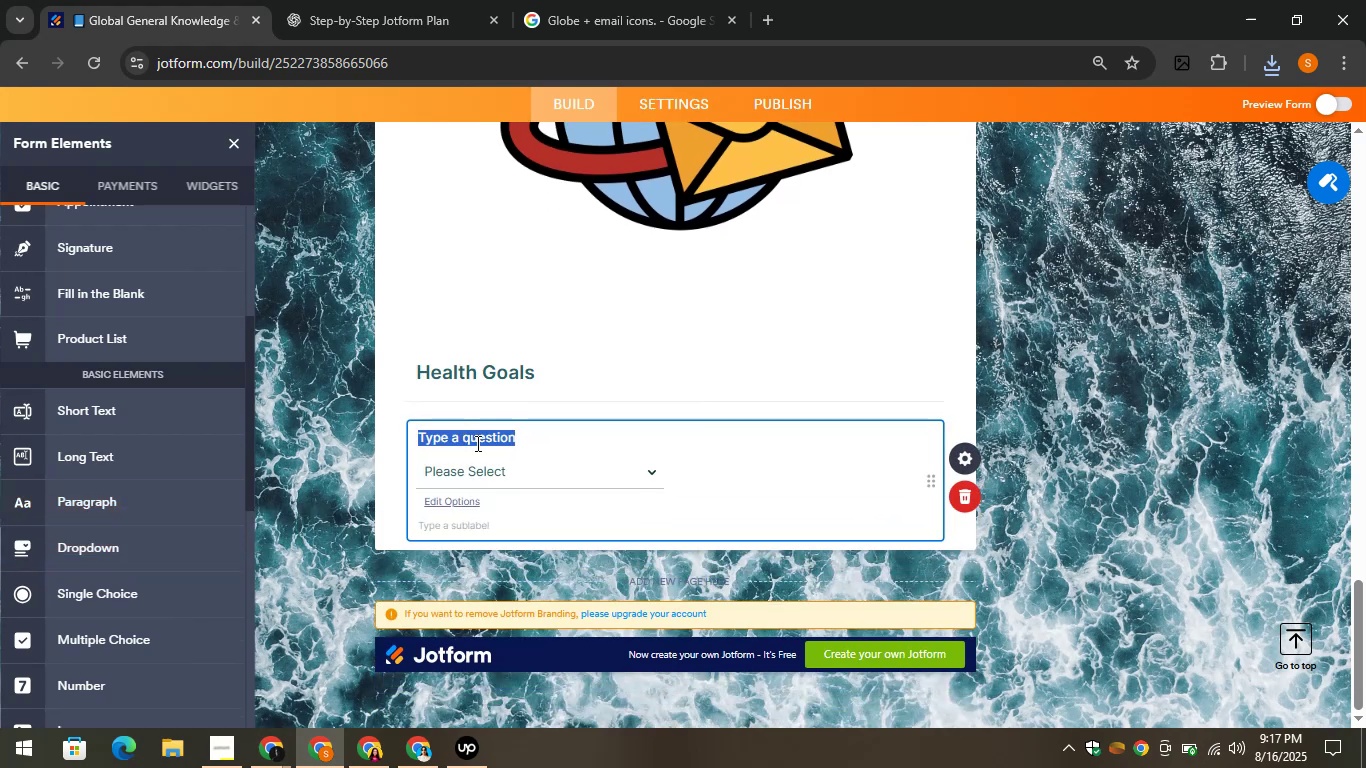 
right_click([473, 444])
 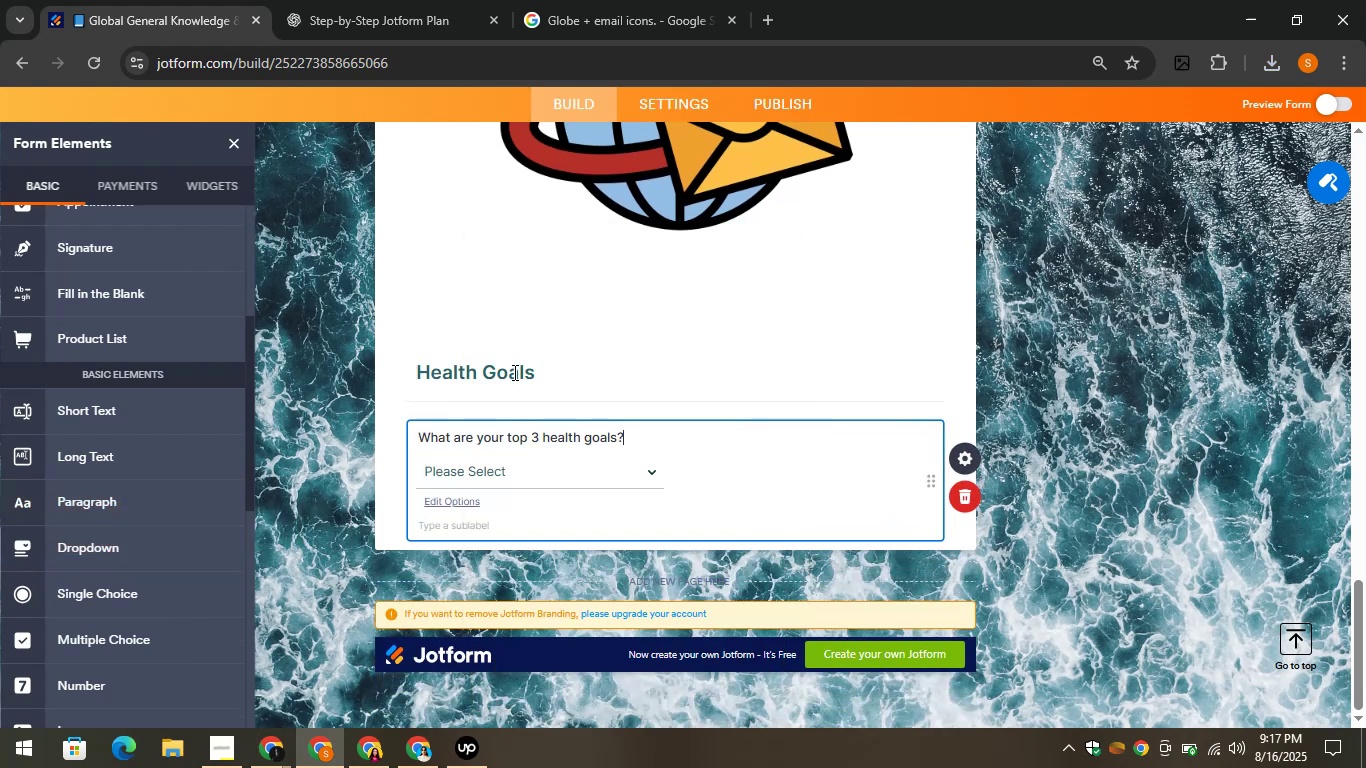 
left_click([367, 0])
 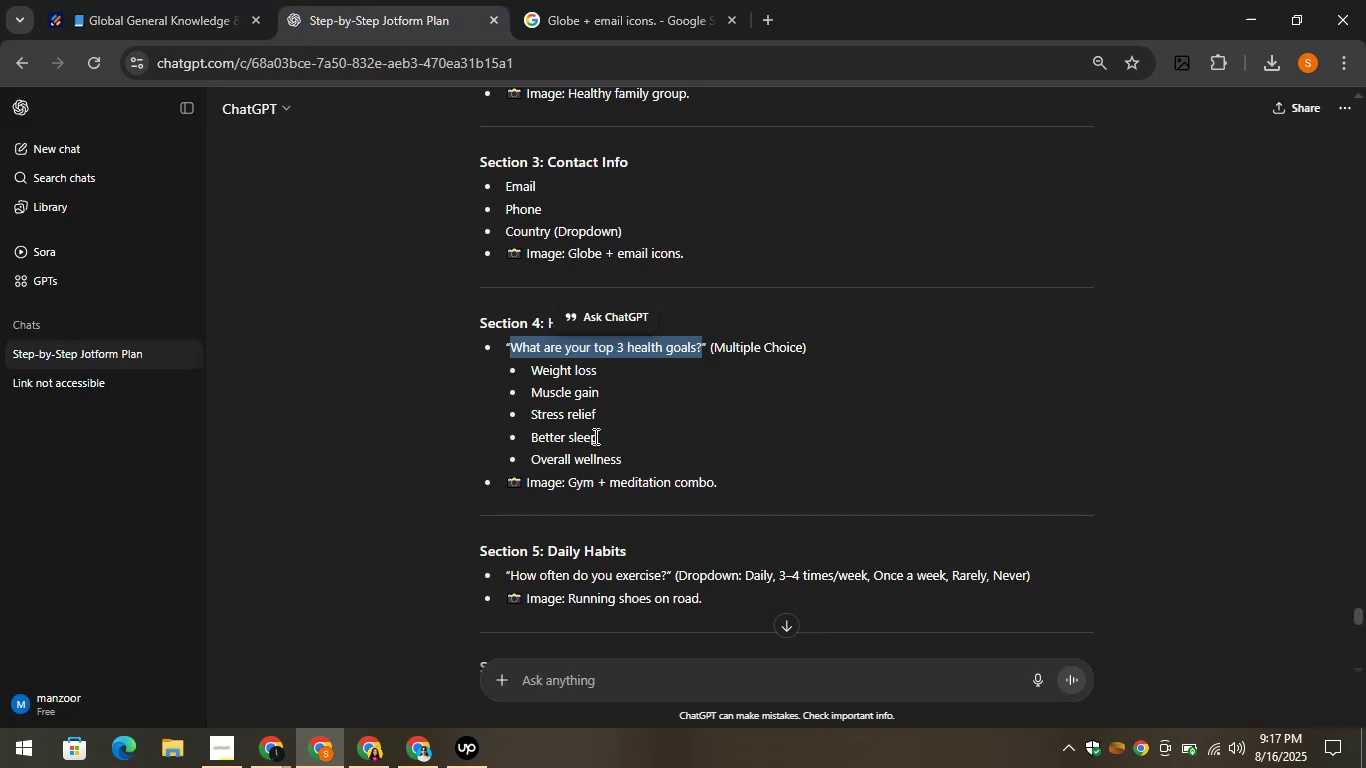 
left_click_drag(start_coordinate=[628, 457], to_coordinate=[533, 367])
 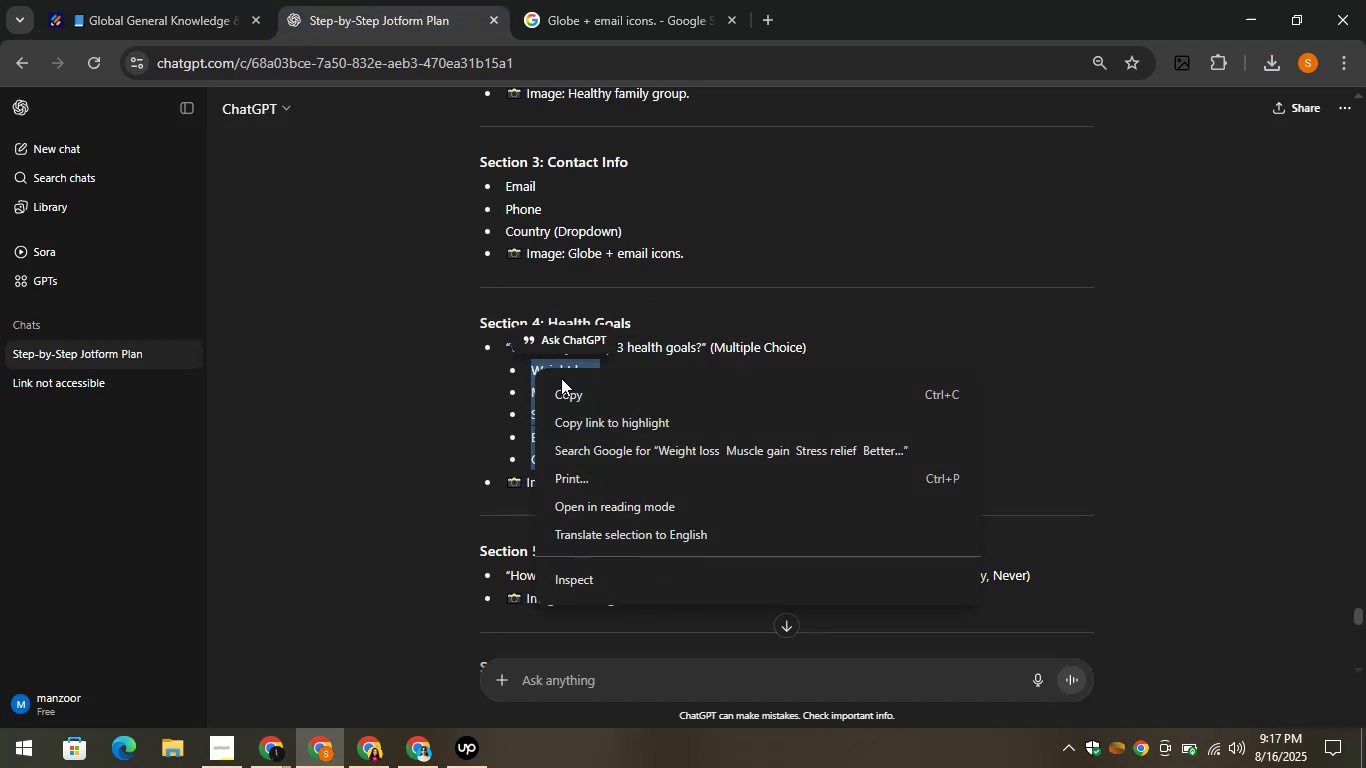 
left_click([585, 397])
 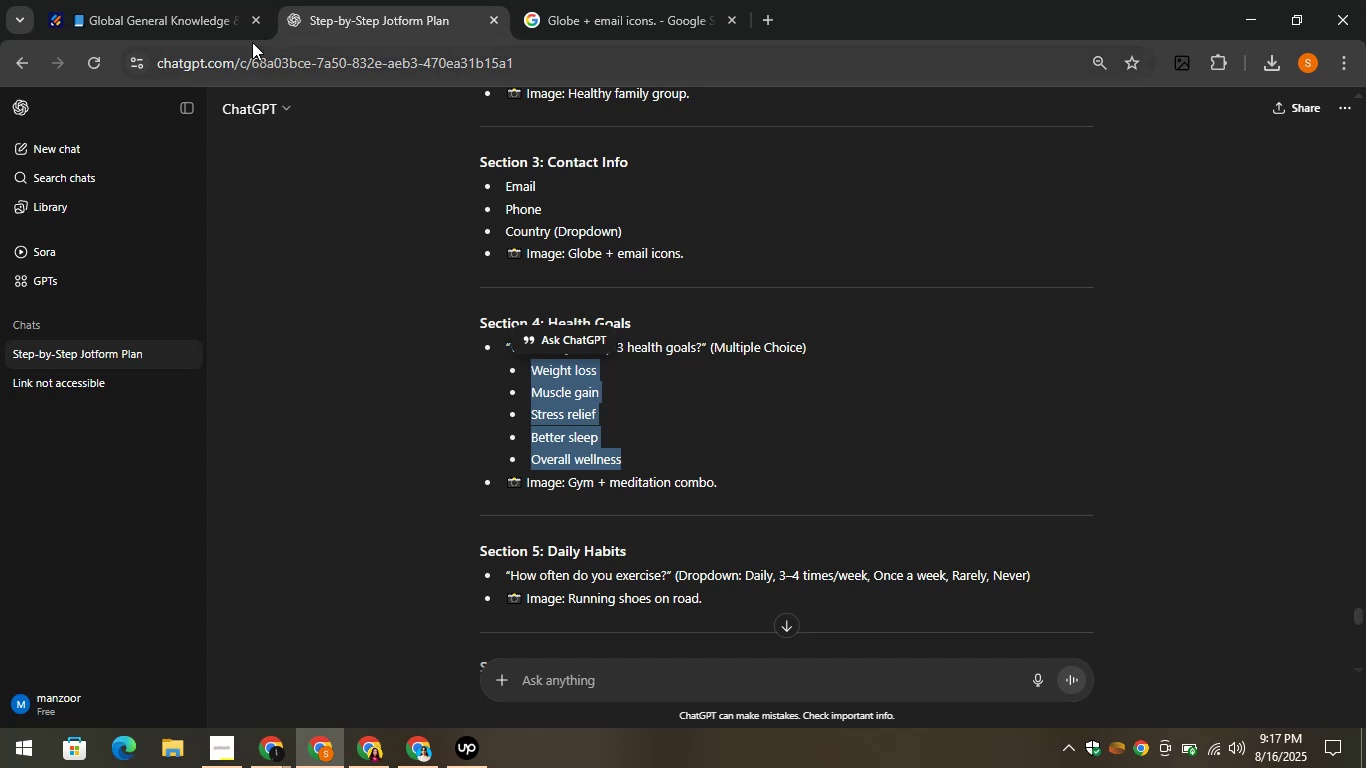 
left_click([174, 0])
 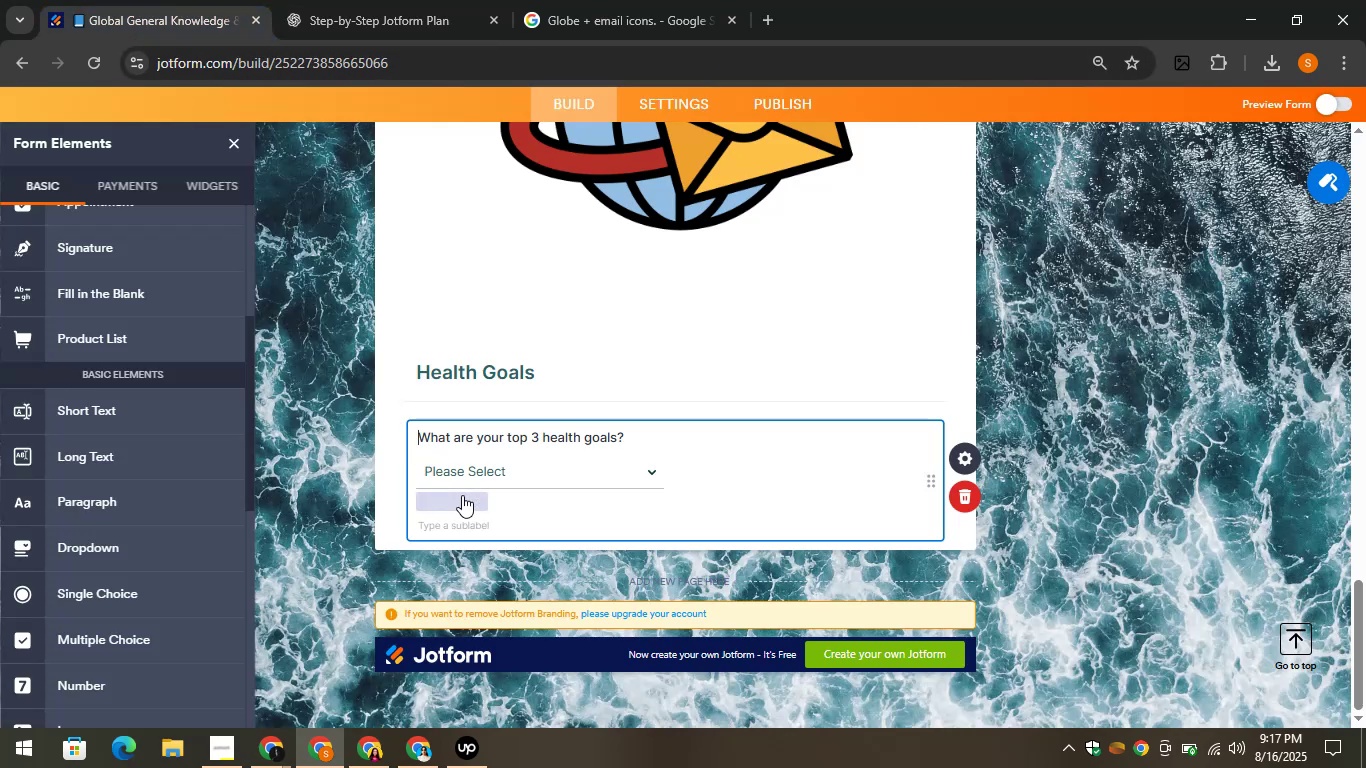 
left_click([462, 495])
 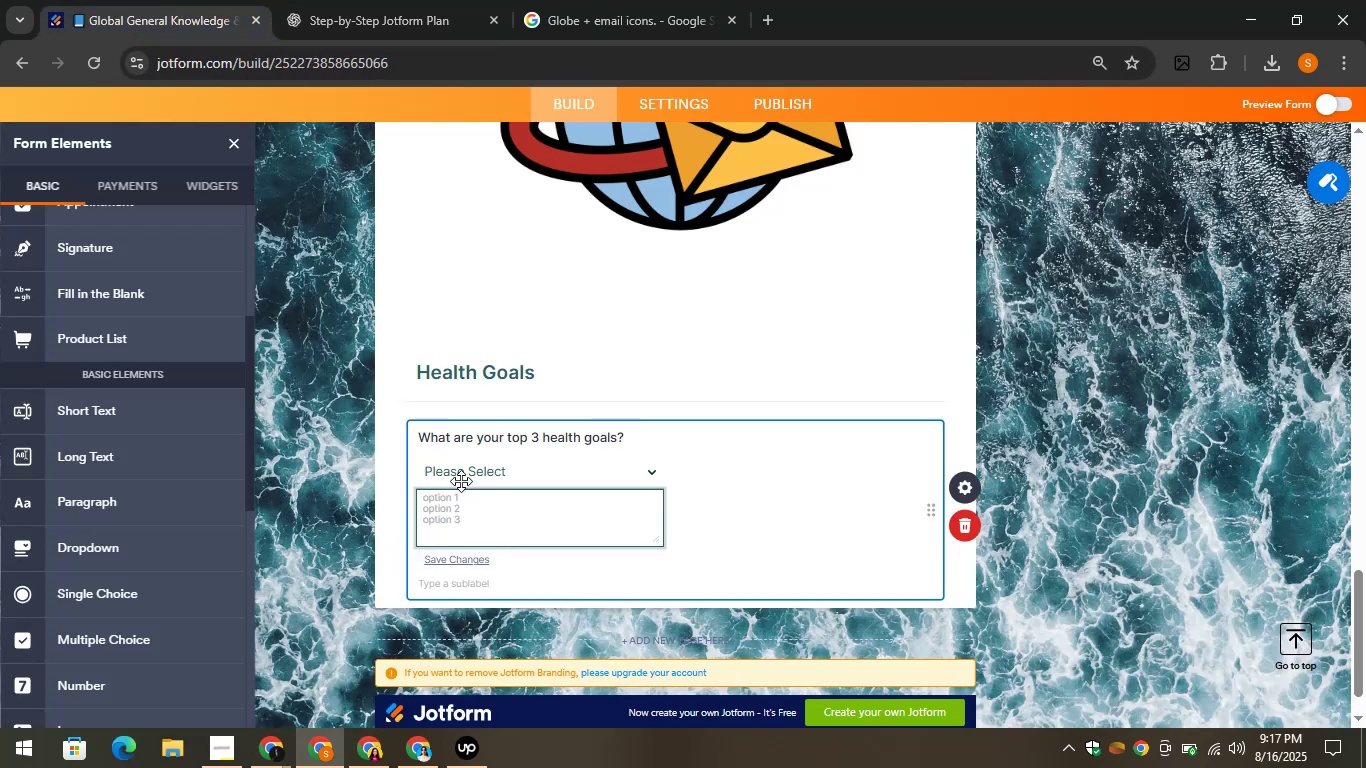 
key(Control+V)
 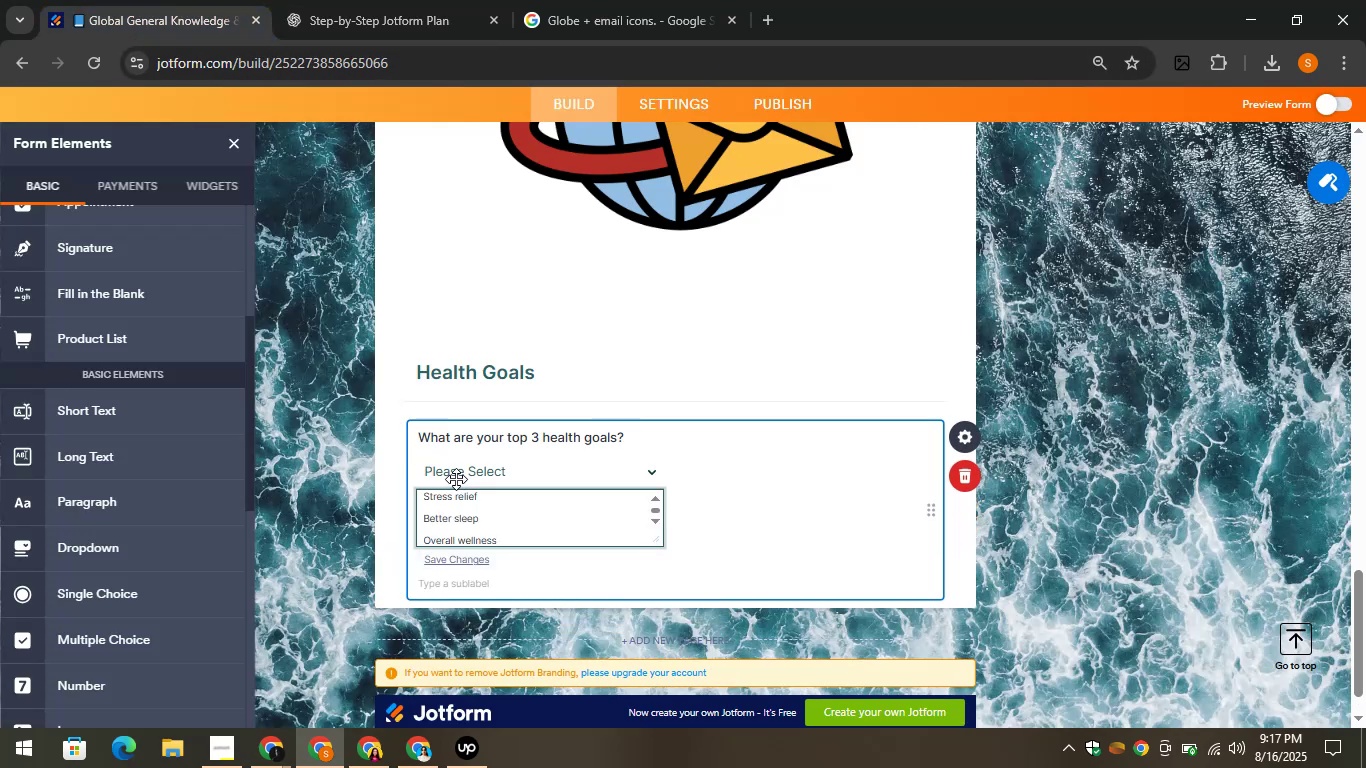 
left_click([340, 0])
 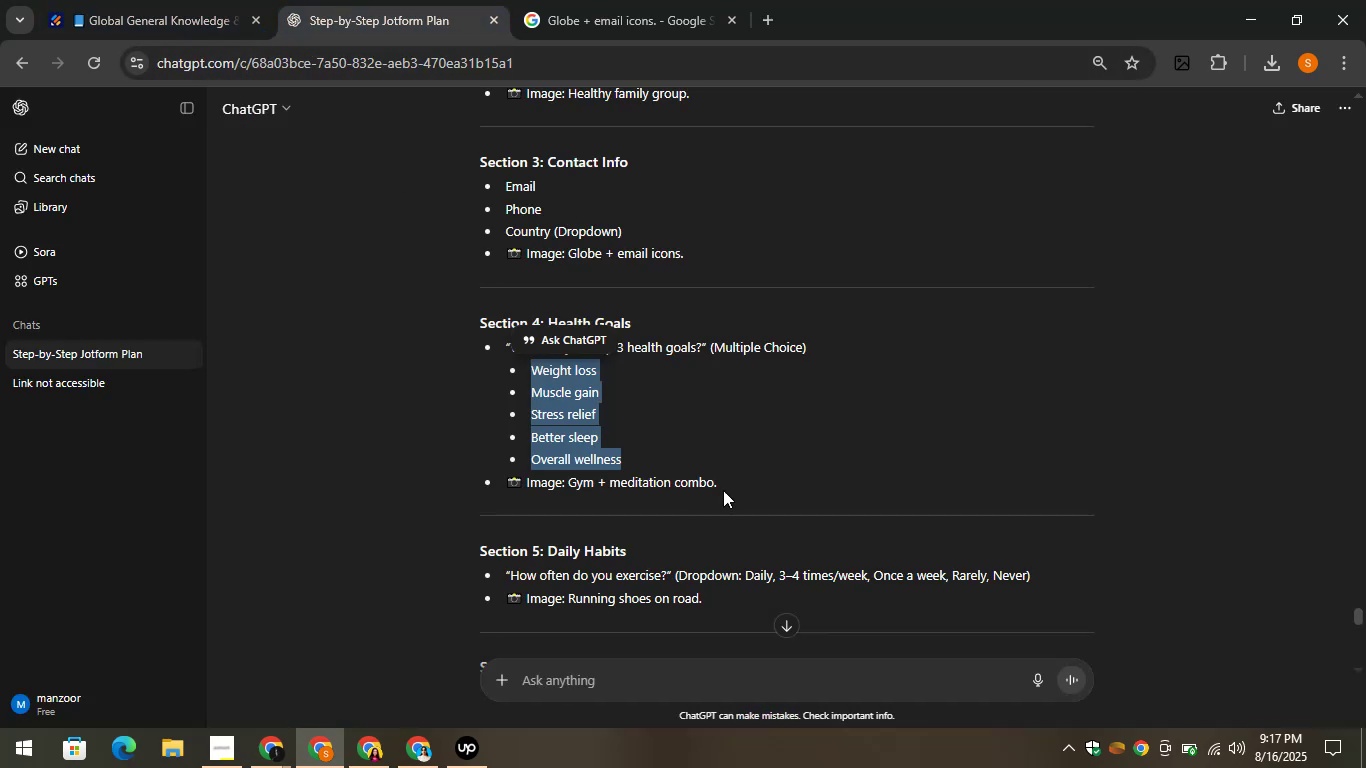 
left_click_drag(start_coordinate=[743, 477], to_coordinate=[567, 485])
 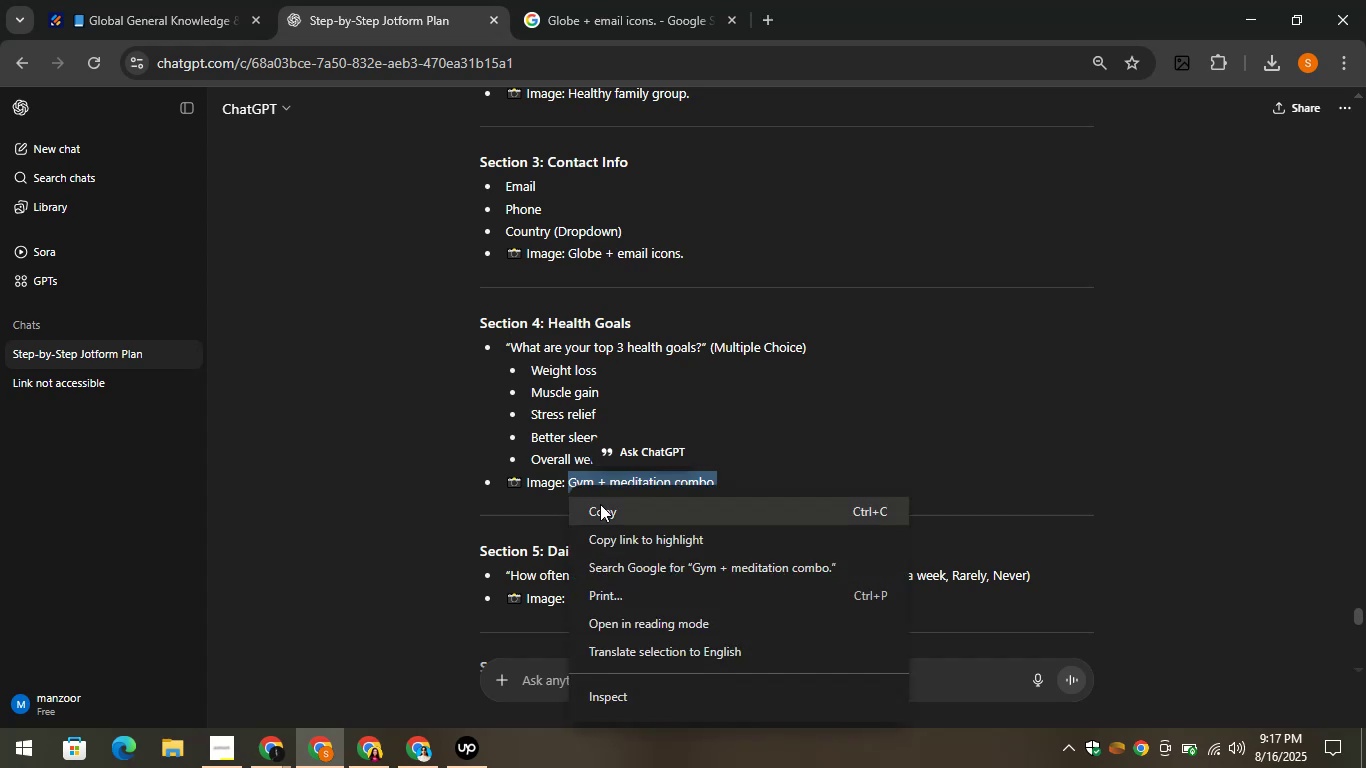 
left_click([602, 506])
 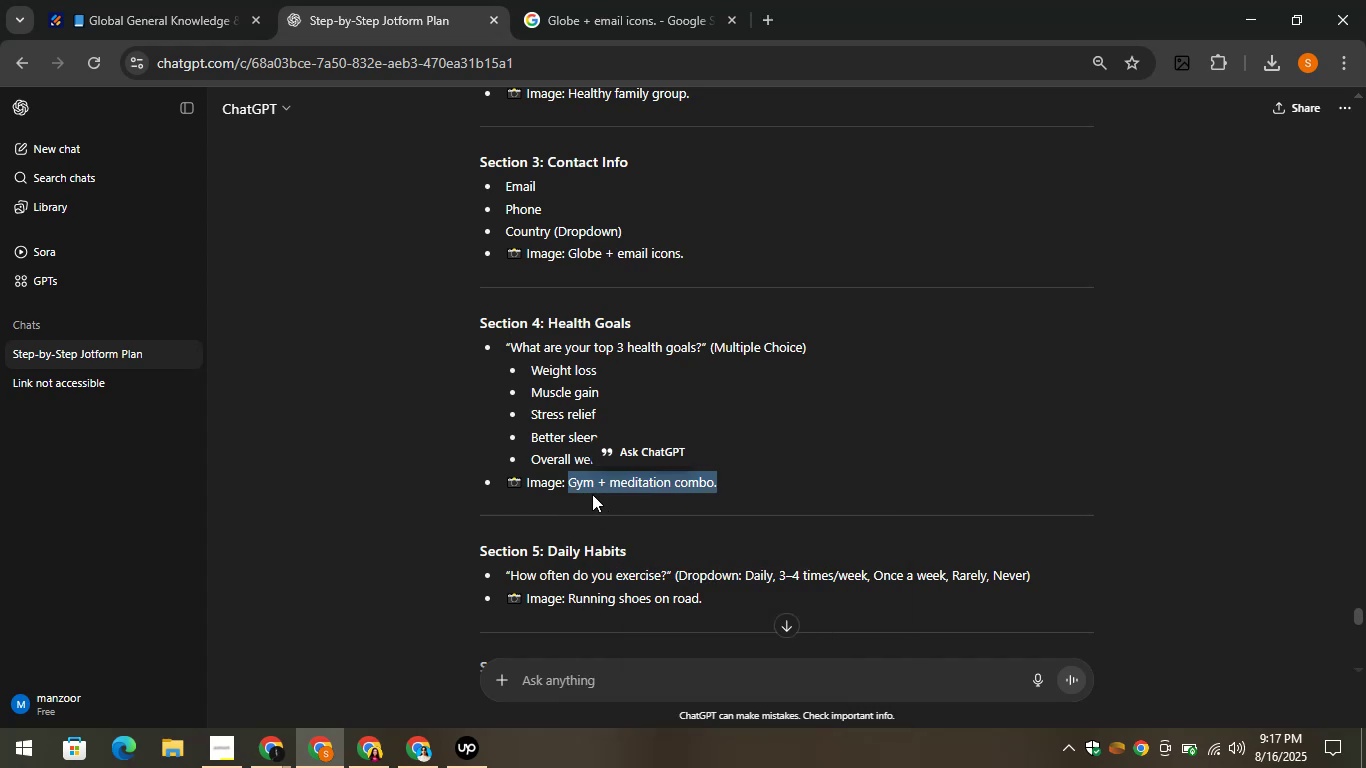 
left_click([387, 0])
 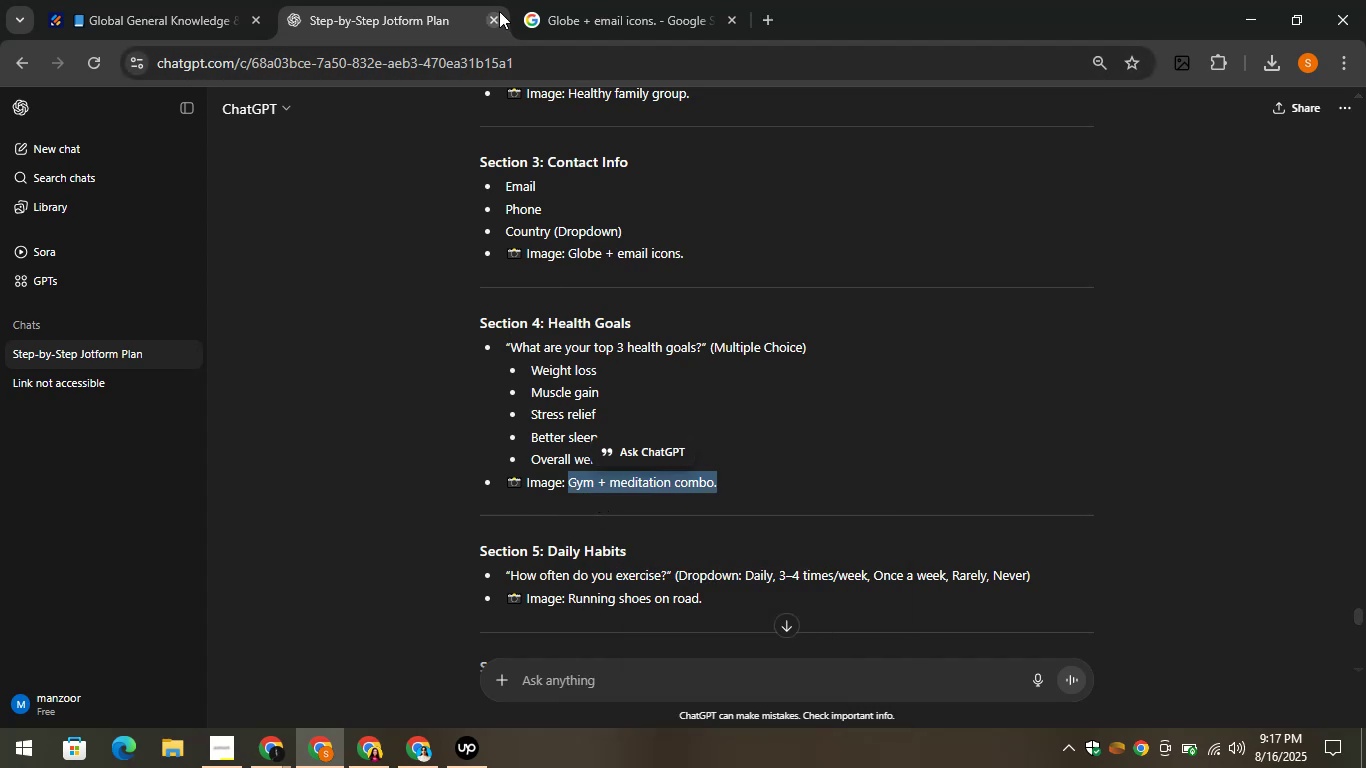 
left_click([530, 5])
 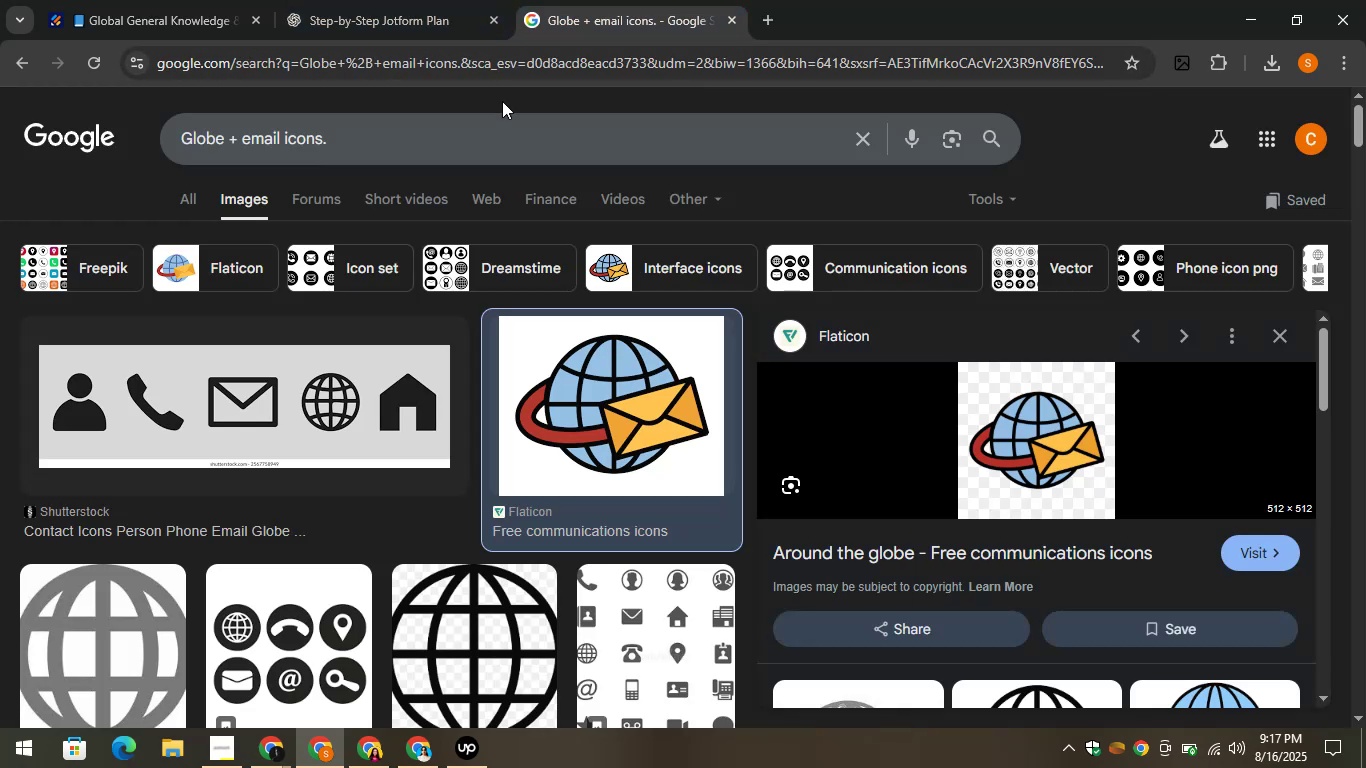 
left_click_drag(start_coordinate=[435, 143], to_coordinate=[90, 147])
 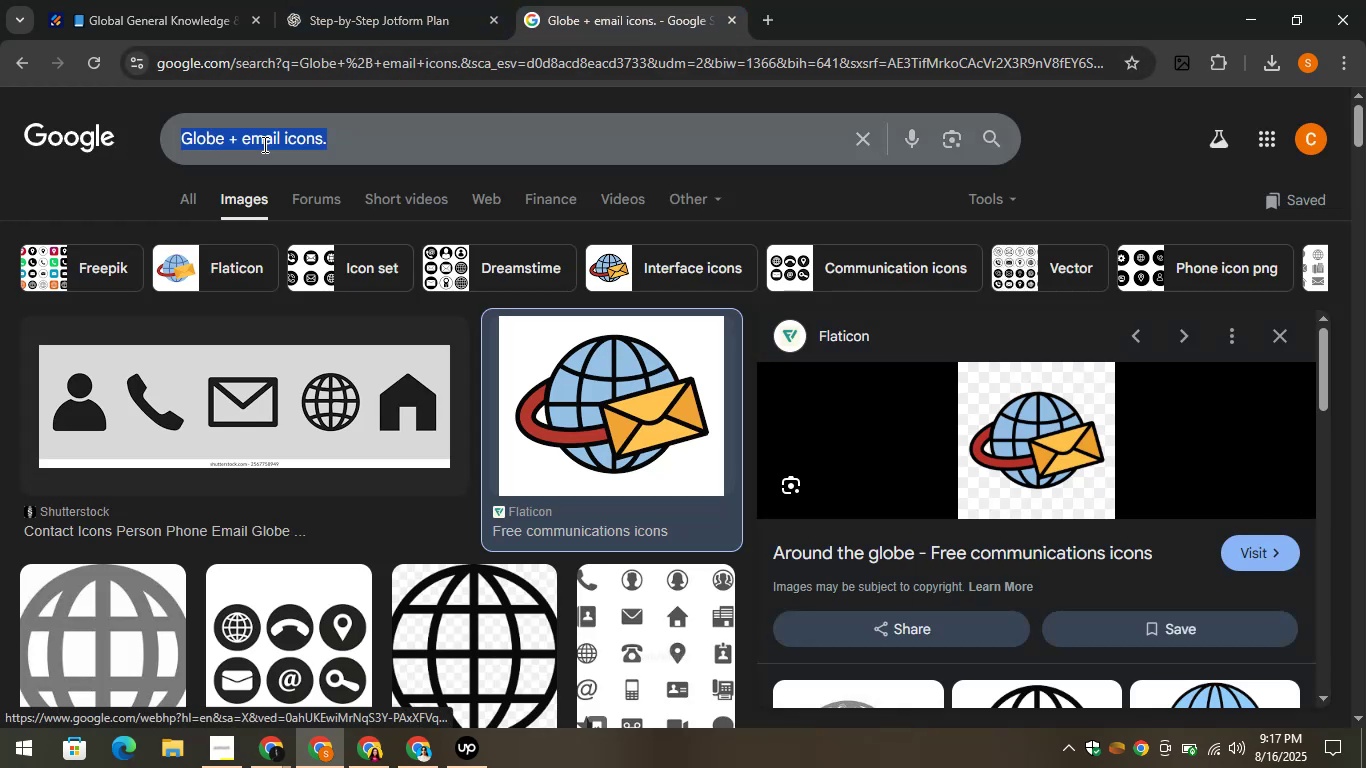 
right_click([263, 143])
 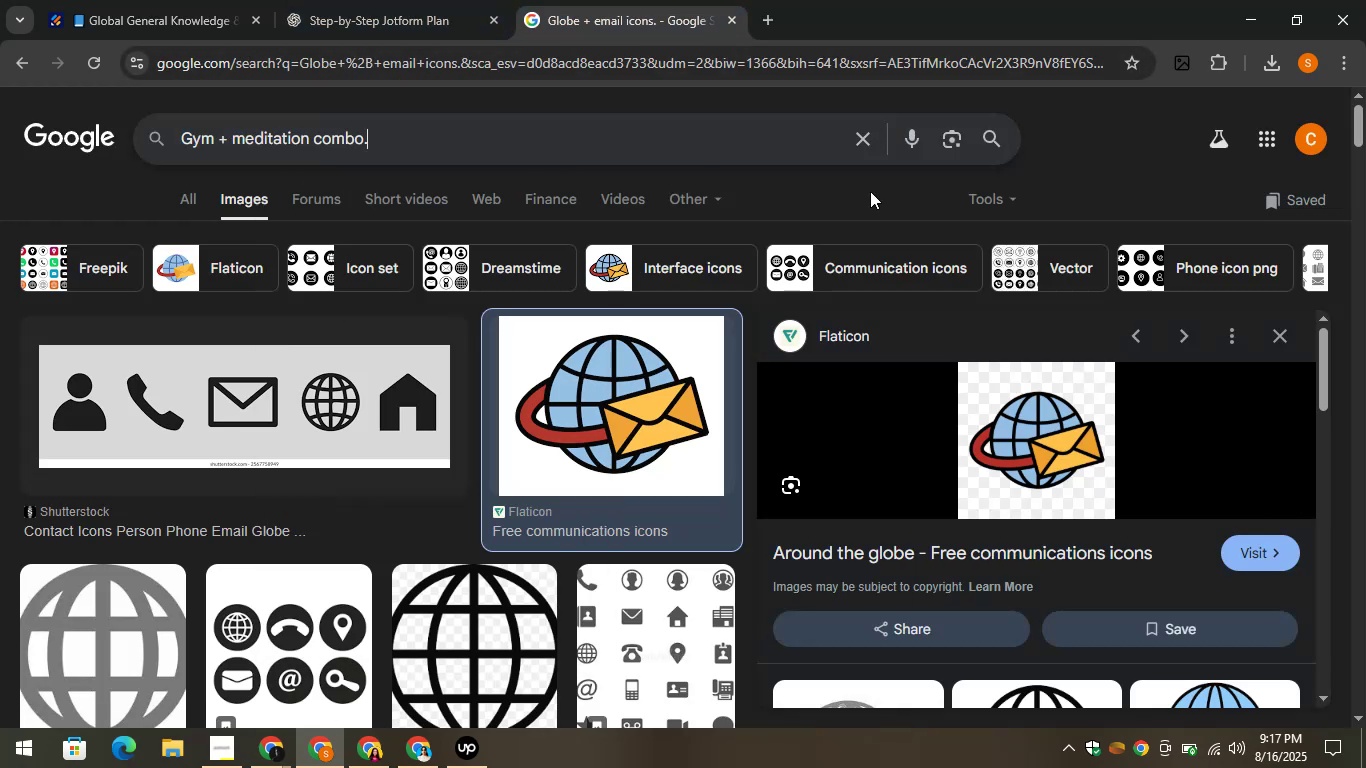 
left_click([990, 134])
 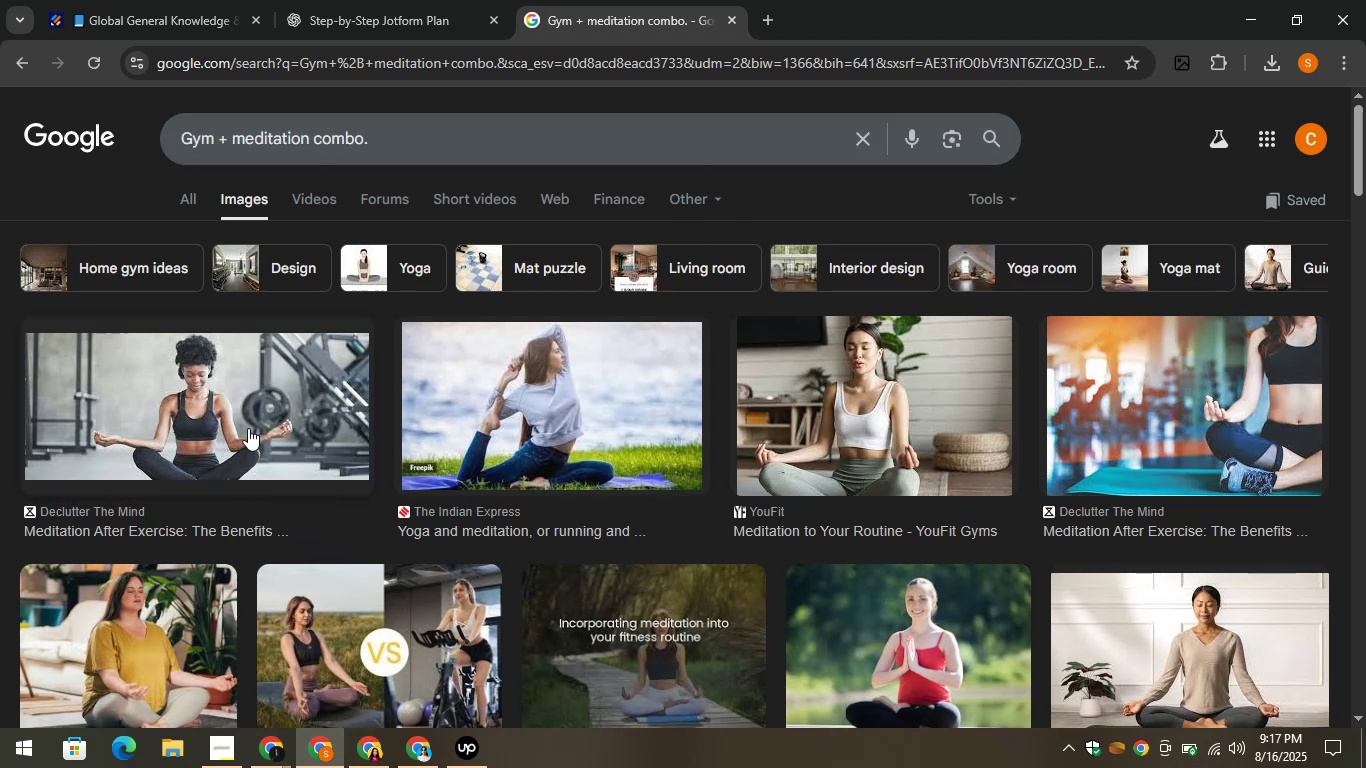 
wait(10.57)
 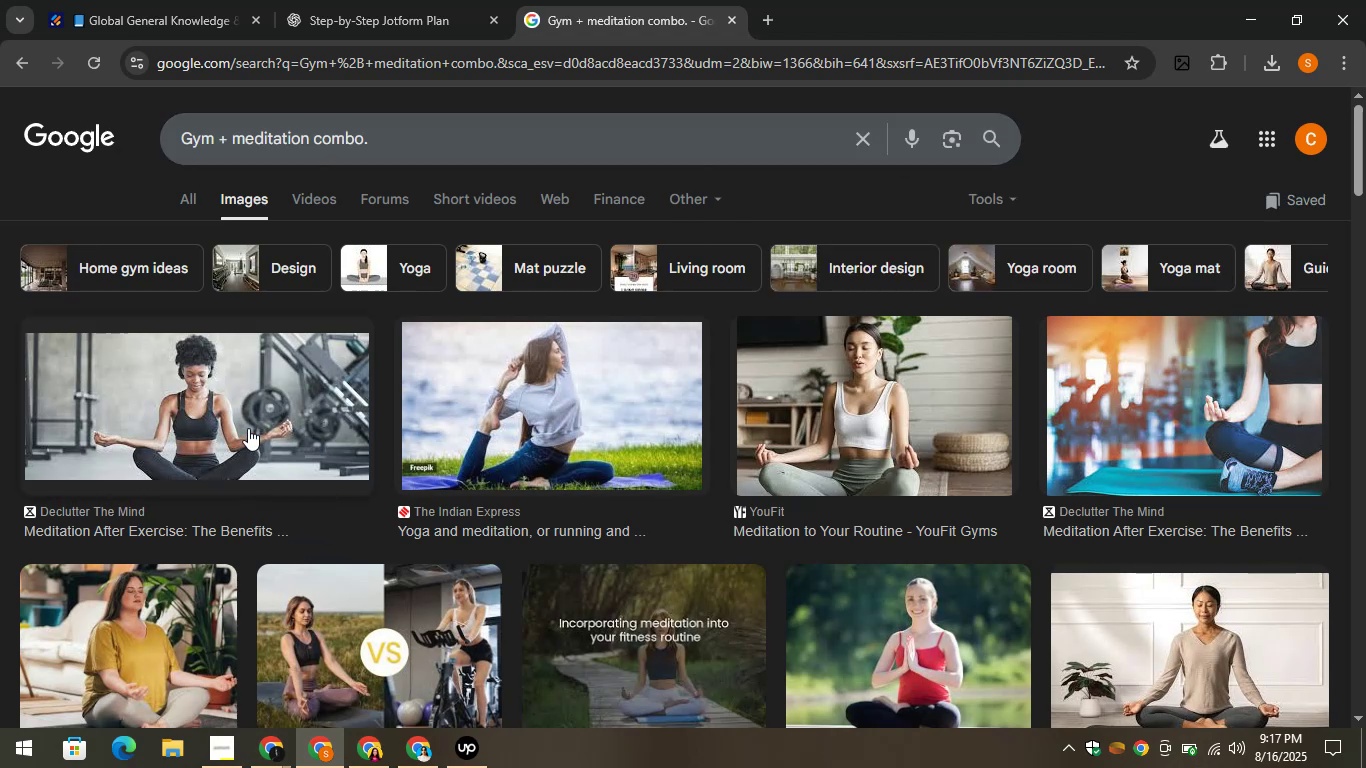 
left_click([1236, 621])
 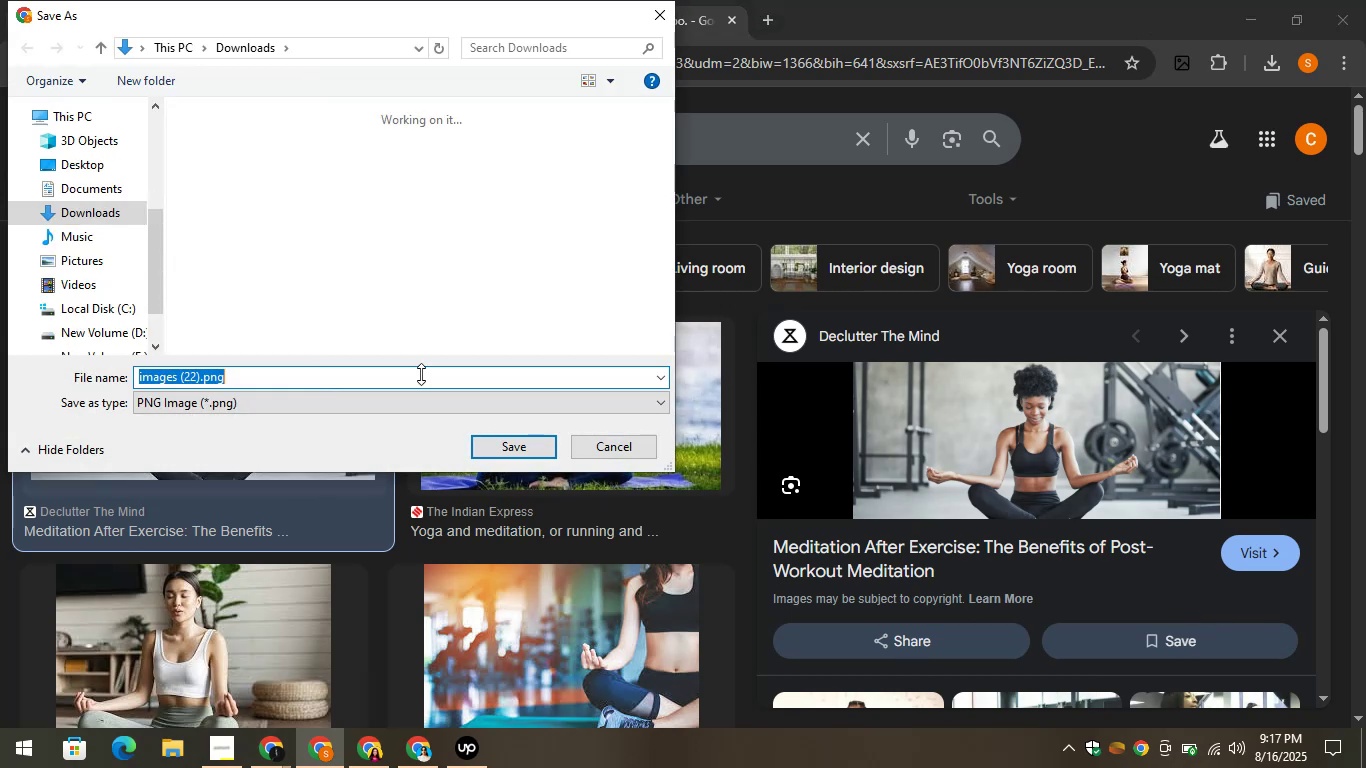 
left_click([532, 439])
 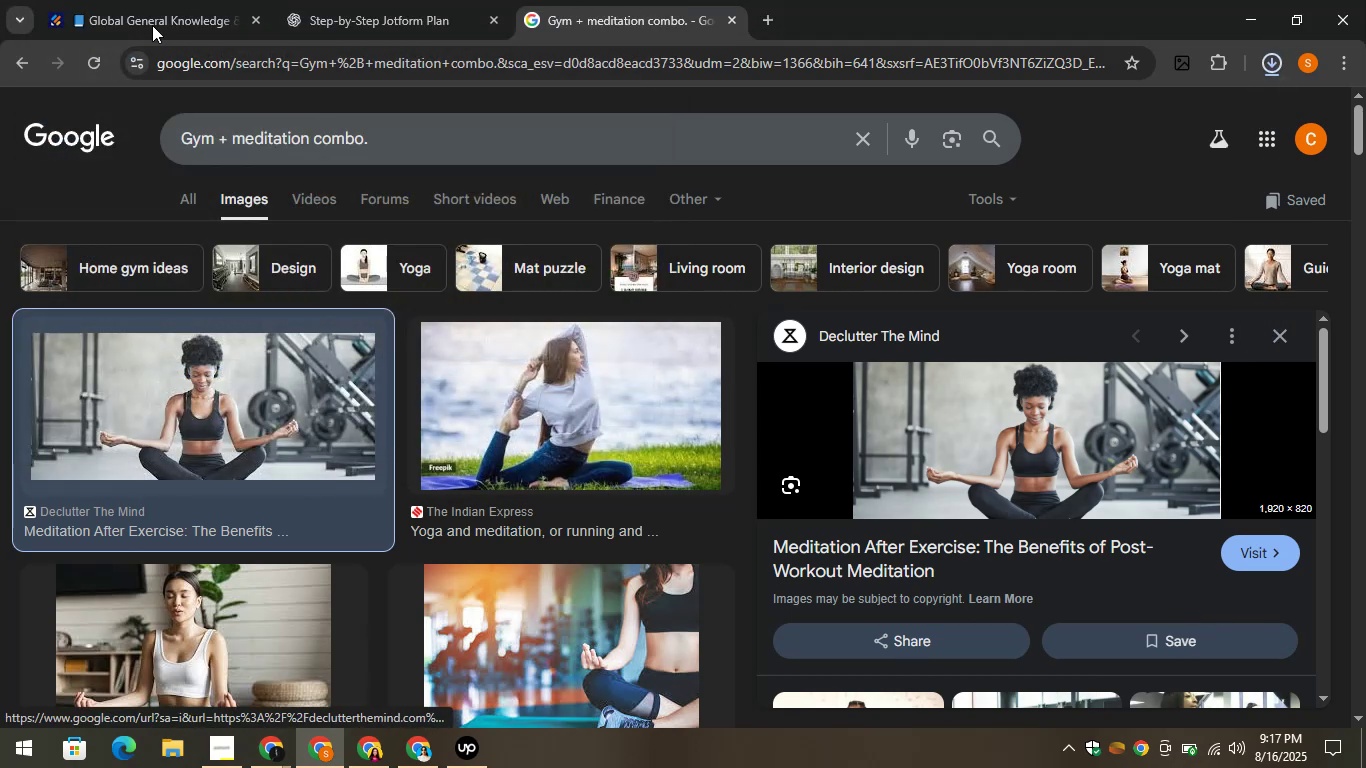 
left_click([148, 4])
 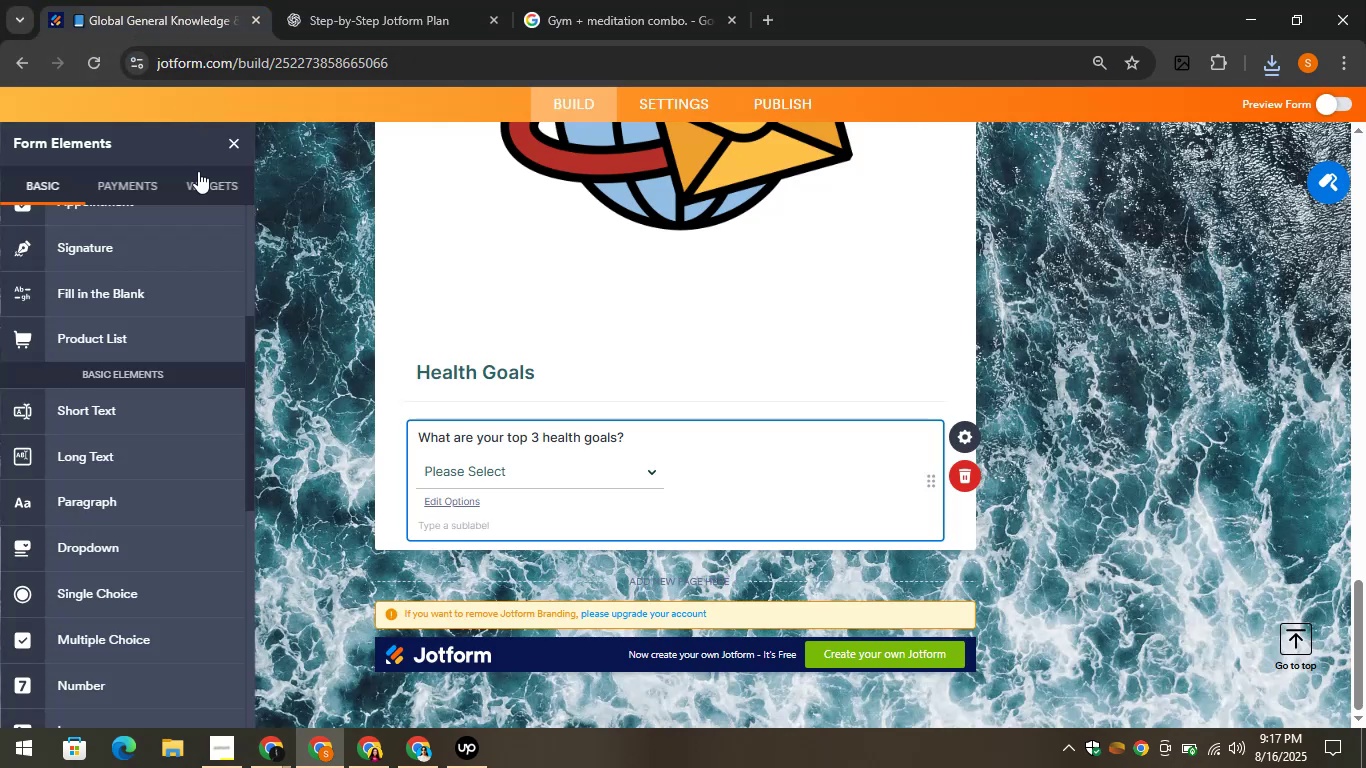 
scroll: coordinate [174, 341], scroll_direction: down, amount: 2.0
 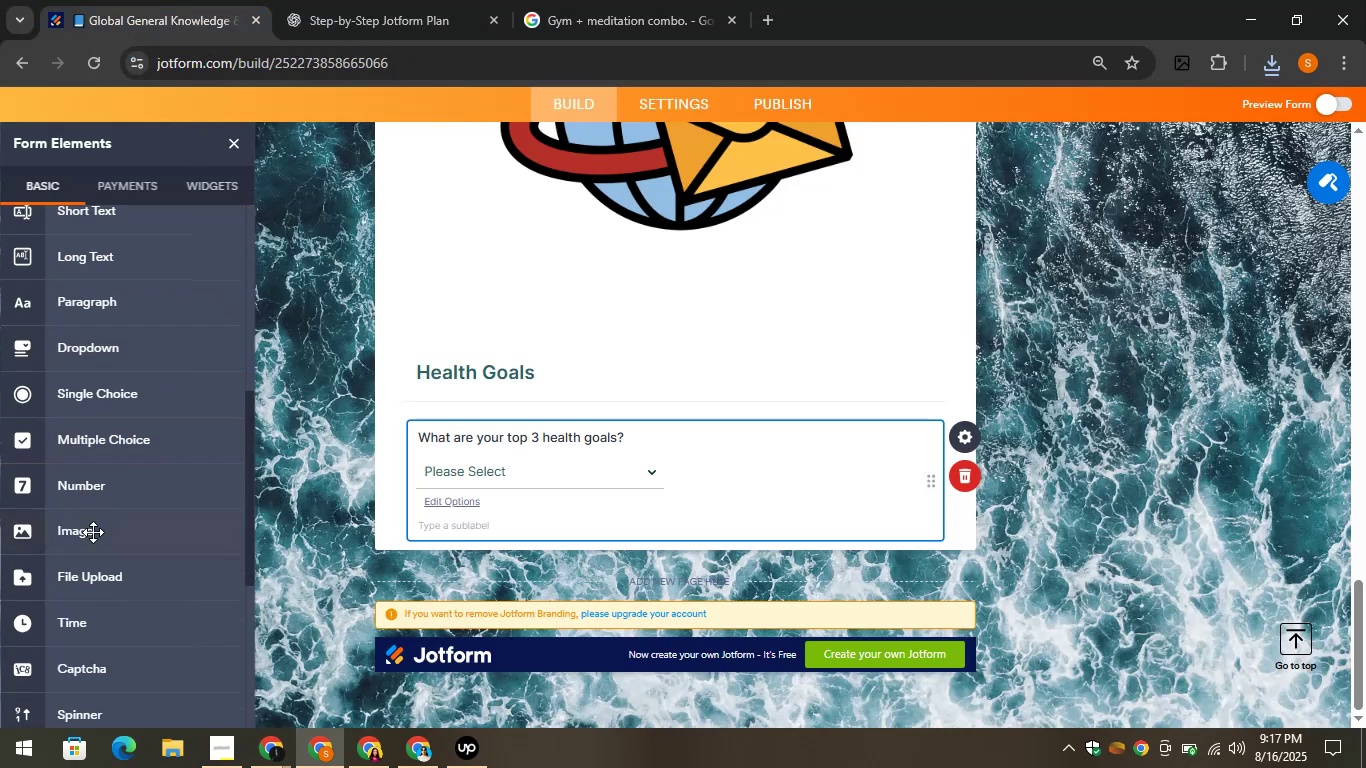 
left_click_drag(start_coordinate=[96, 526], to_coordinate=[493, 542])
 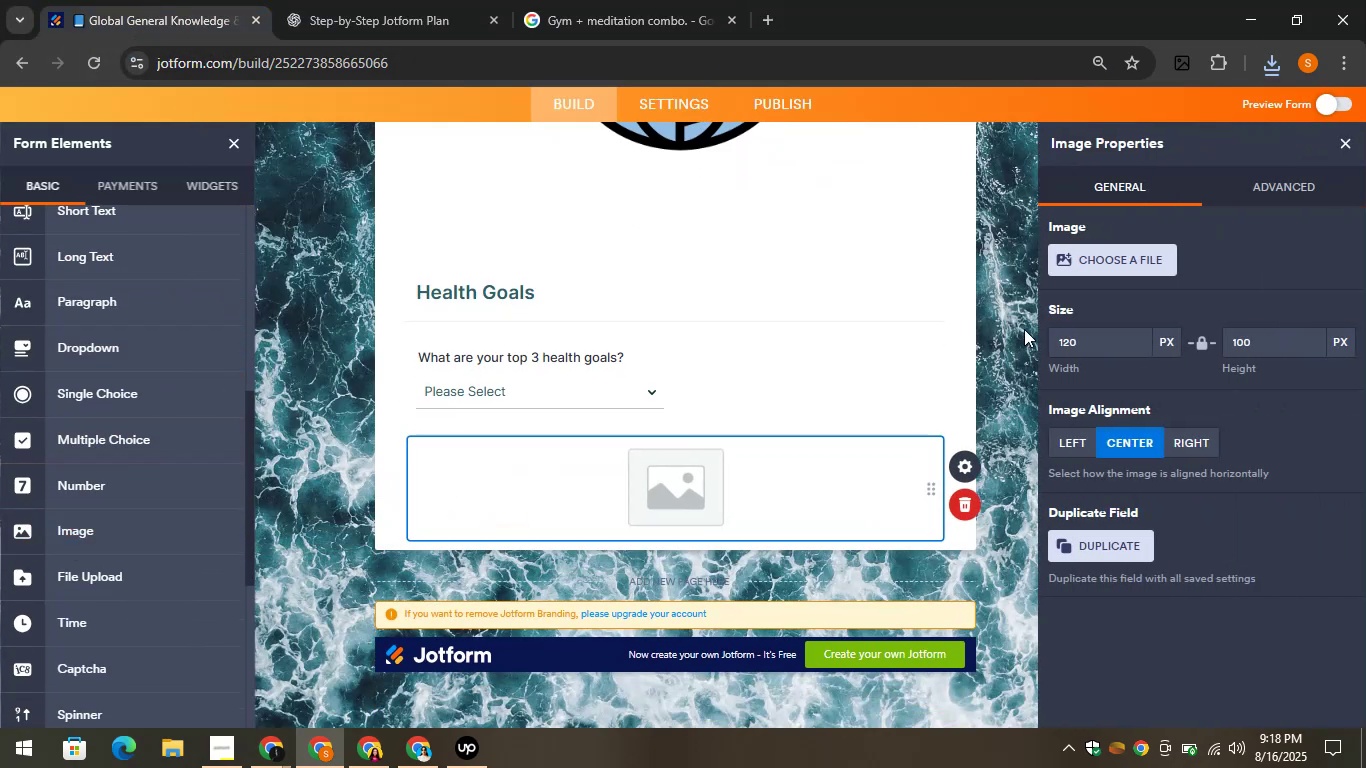 
left_click([1108, 250])
 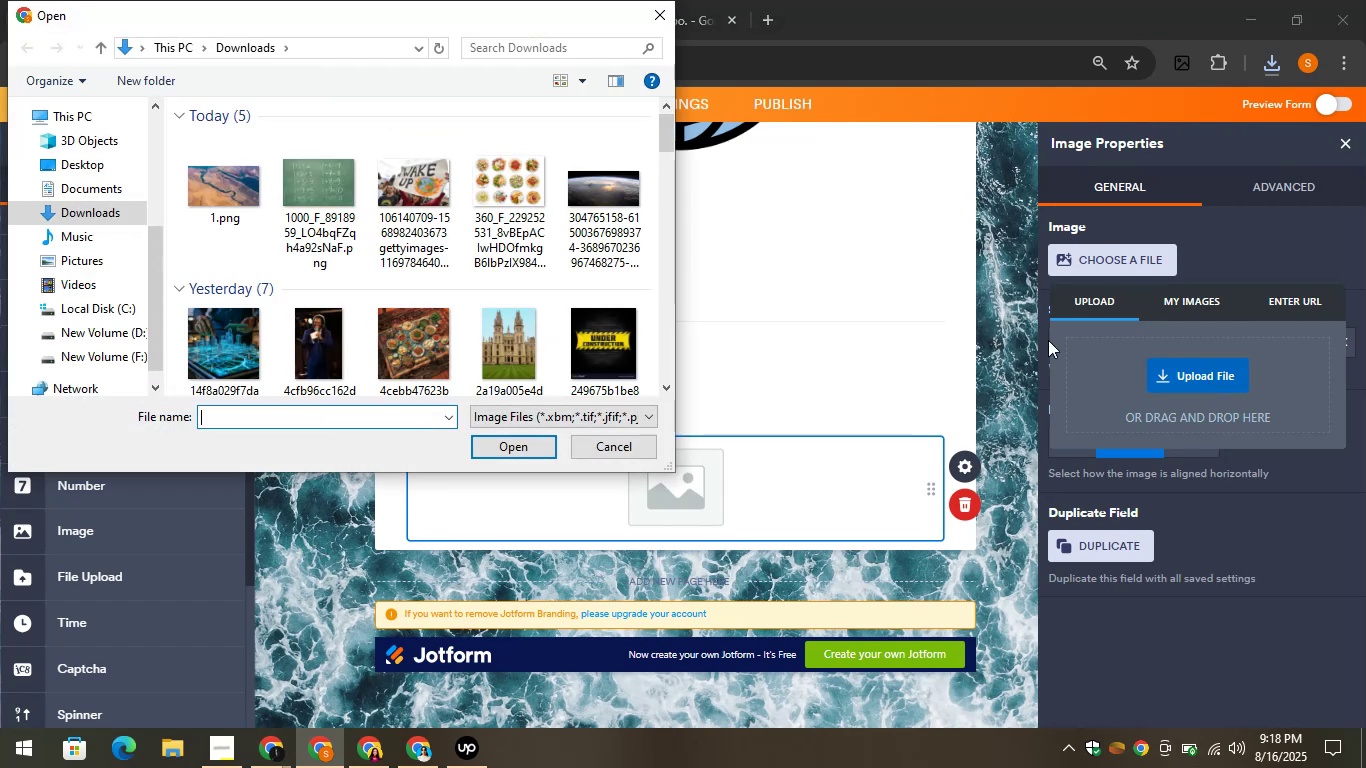 
left_click([253, 172])
 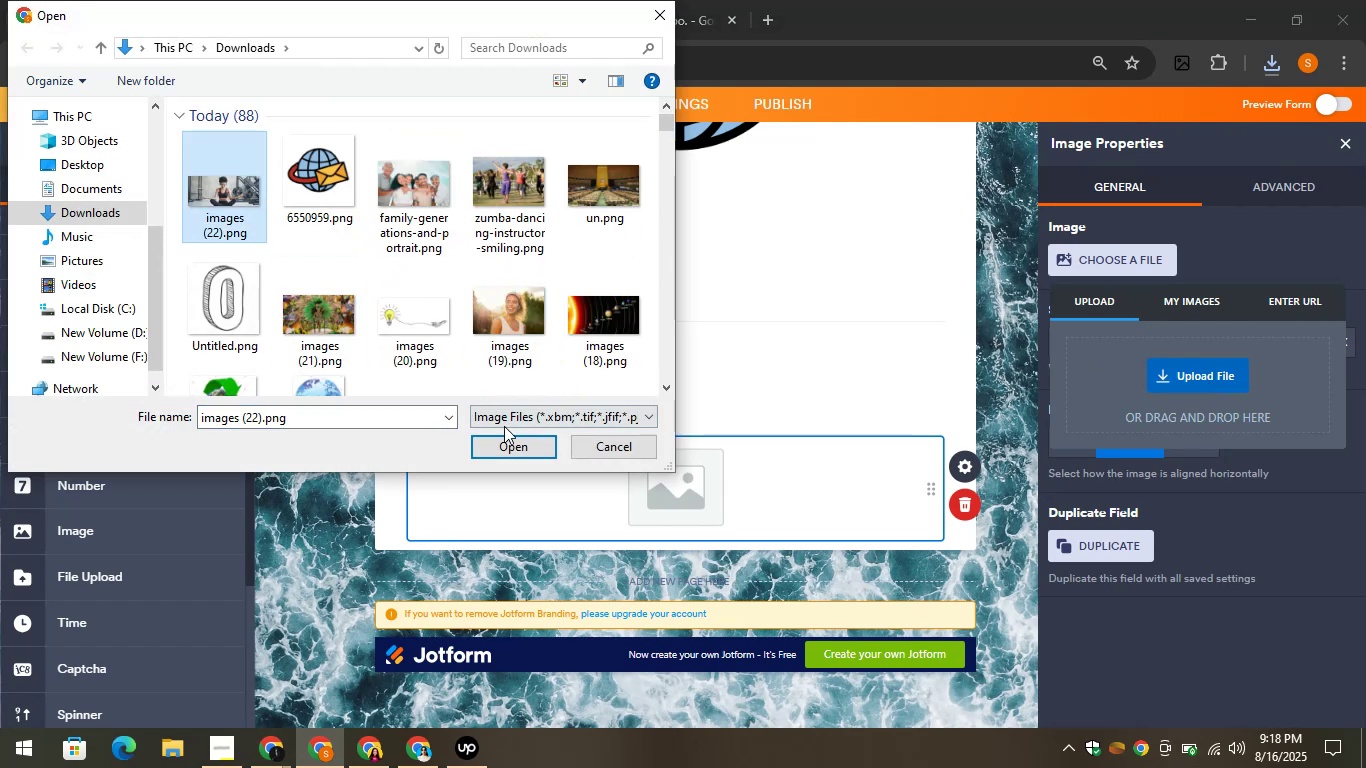 
left_click([513, 442])
 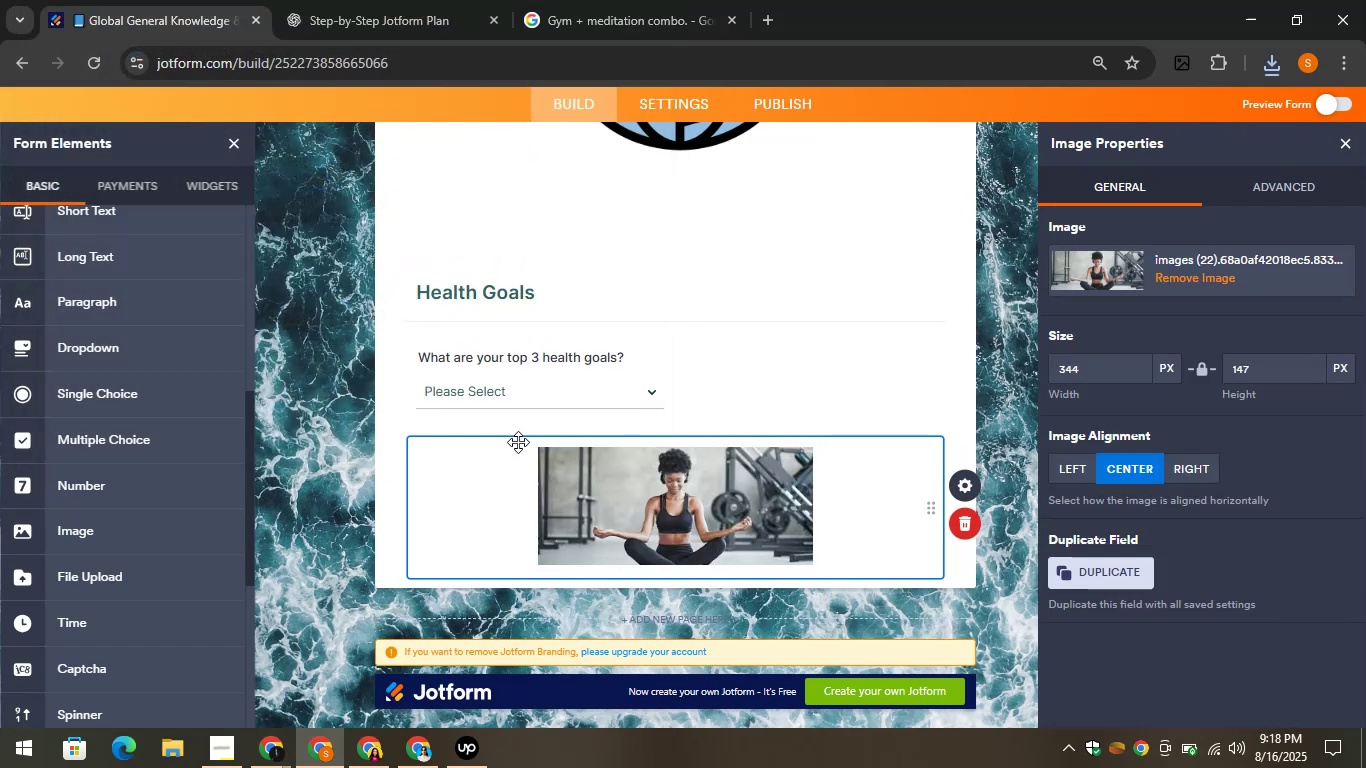 
wait(6.69)
 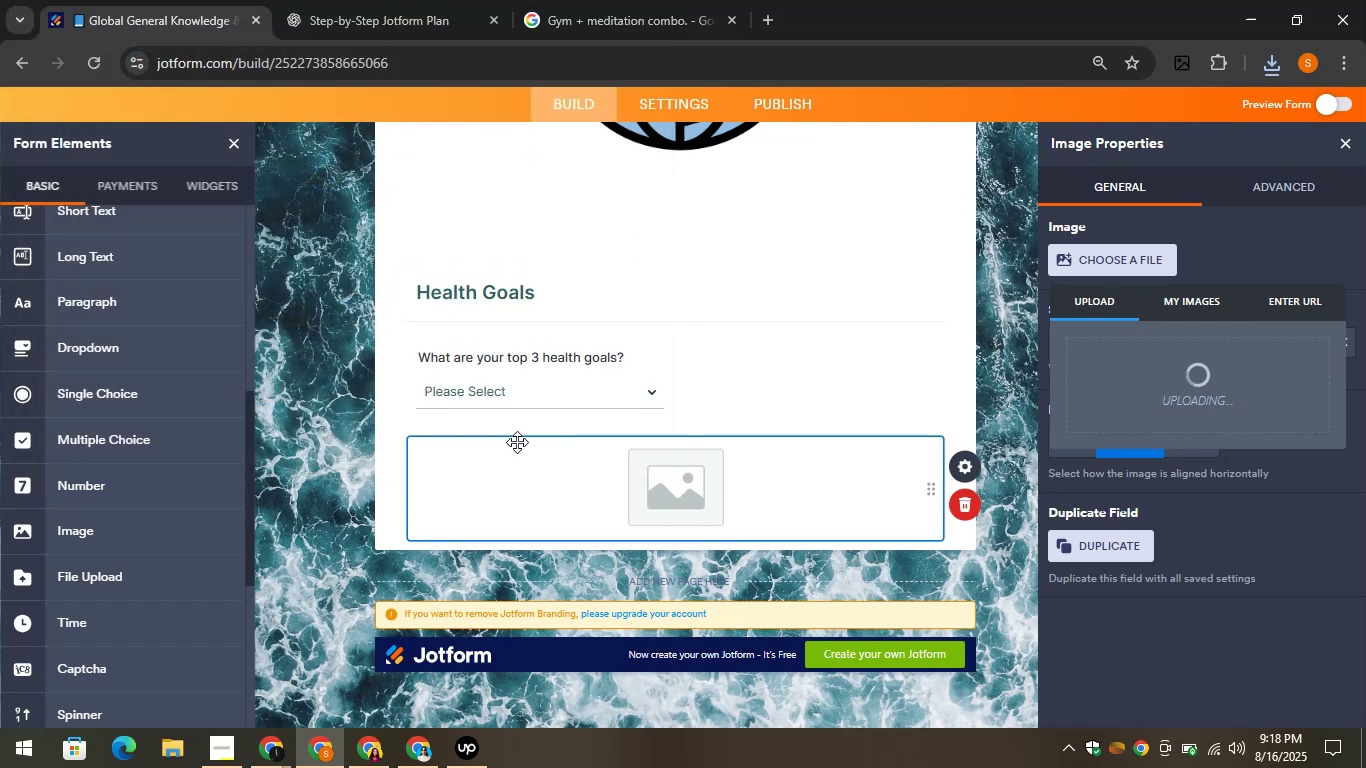 
left_click_drag(start_coordinate=[1088, 361], to_coordinate=[1054, 366])
 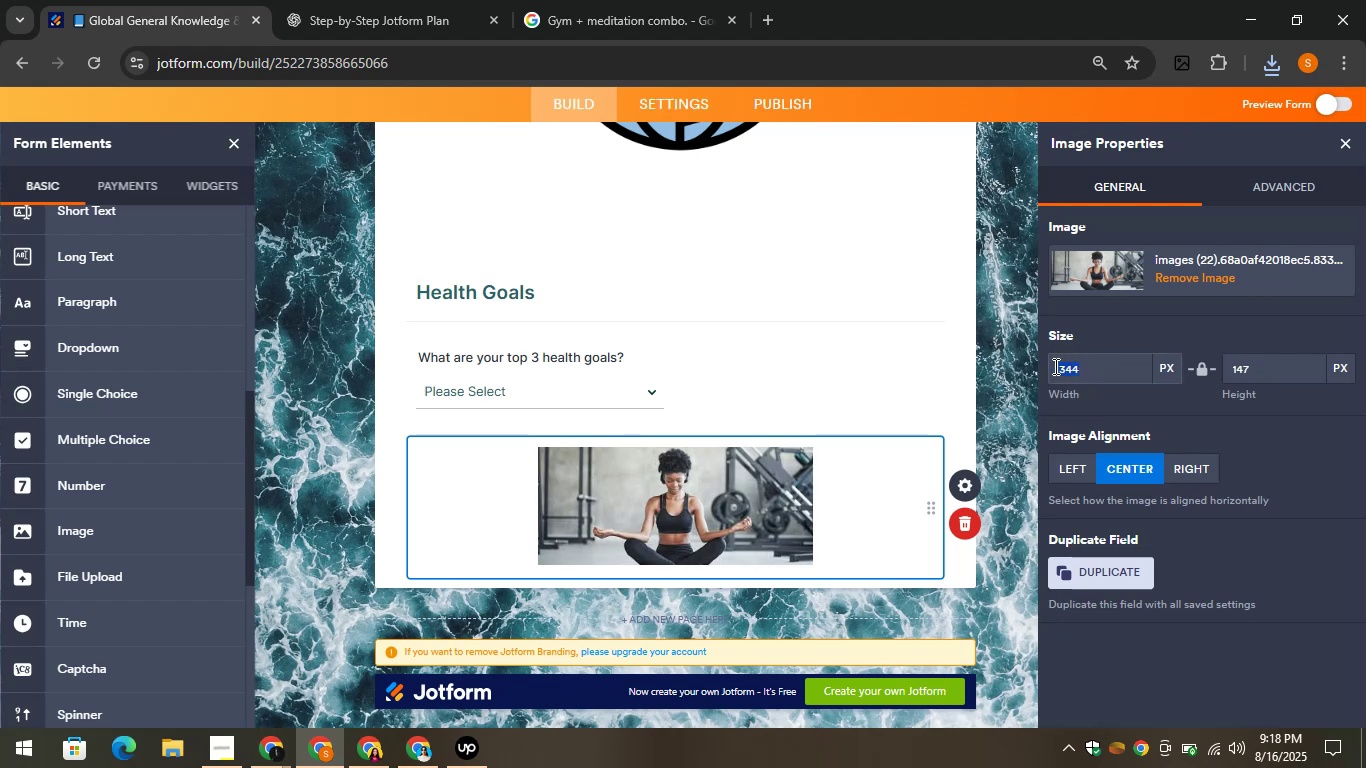 
type(500)
 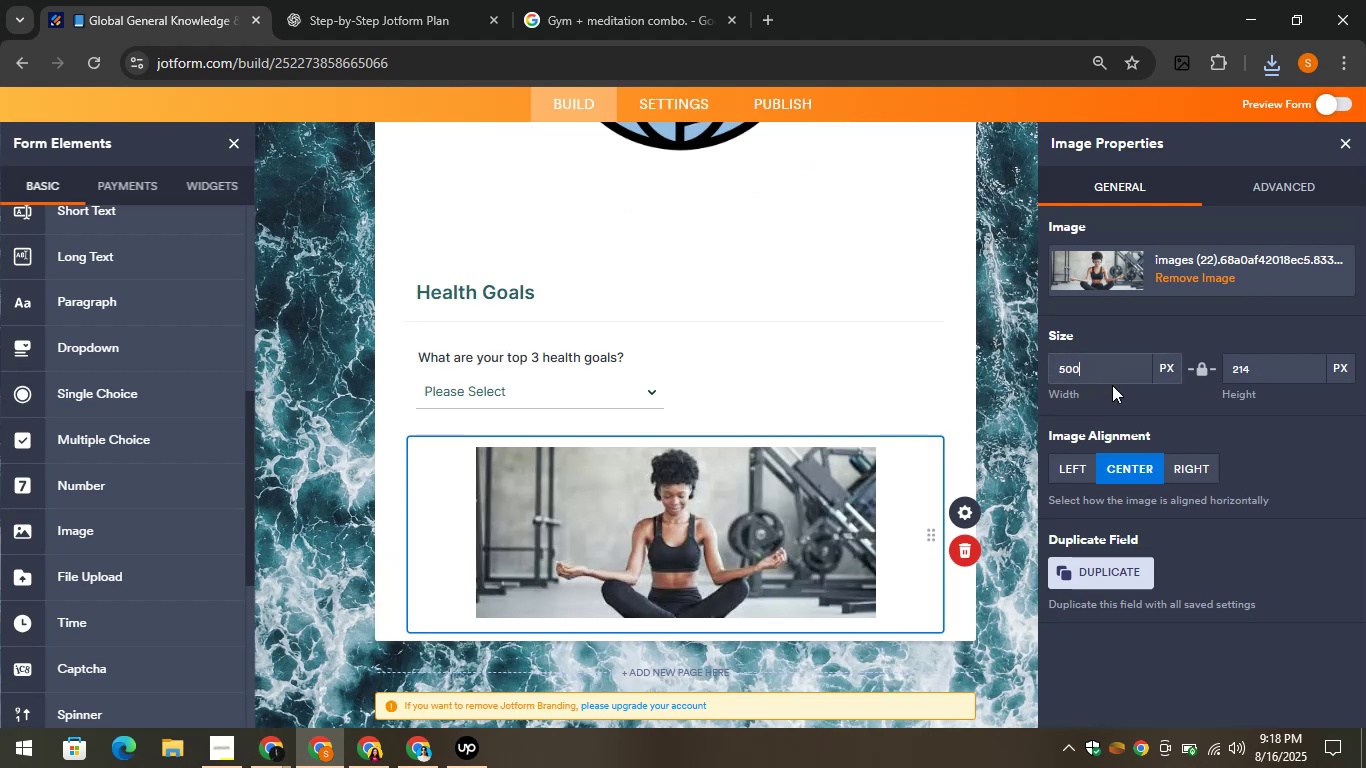 
left_click([1129, 411])
 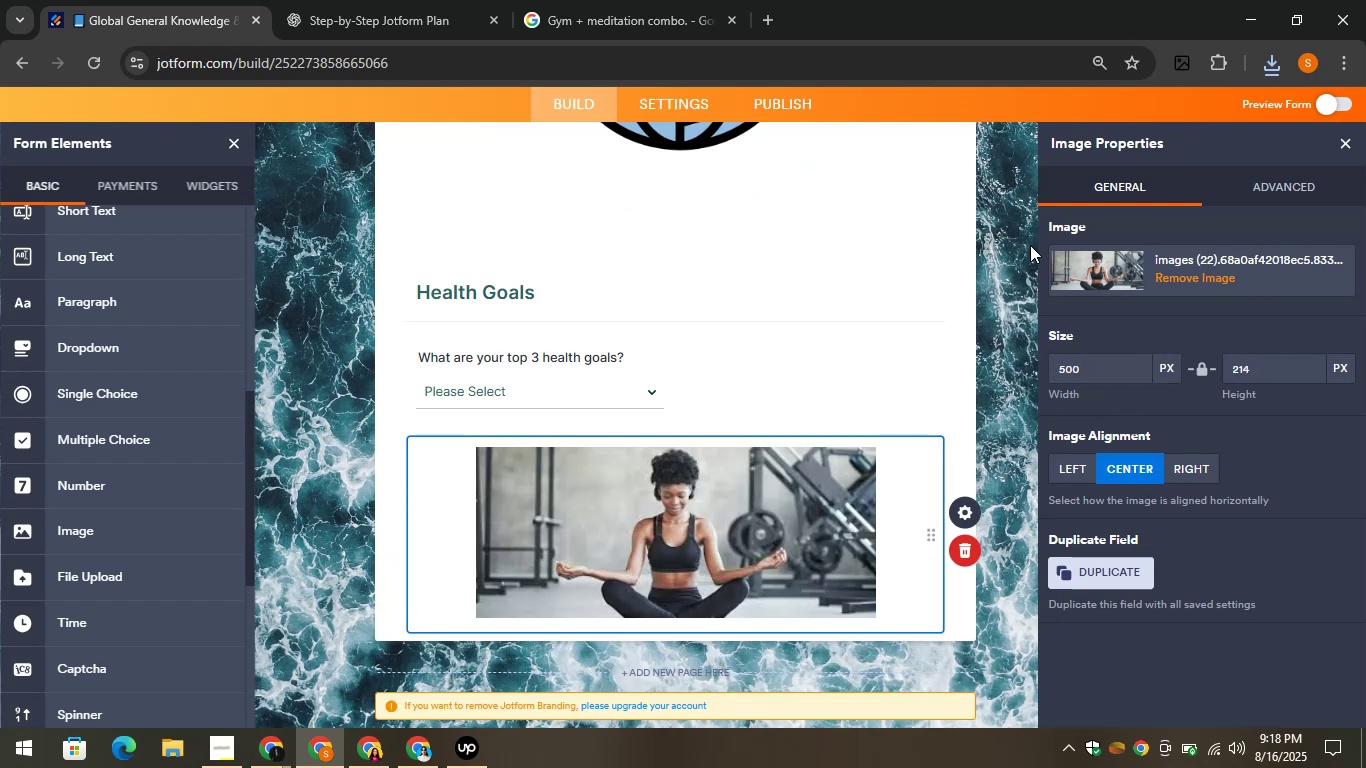 
left_click([1345, 133])
 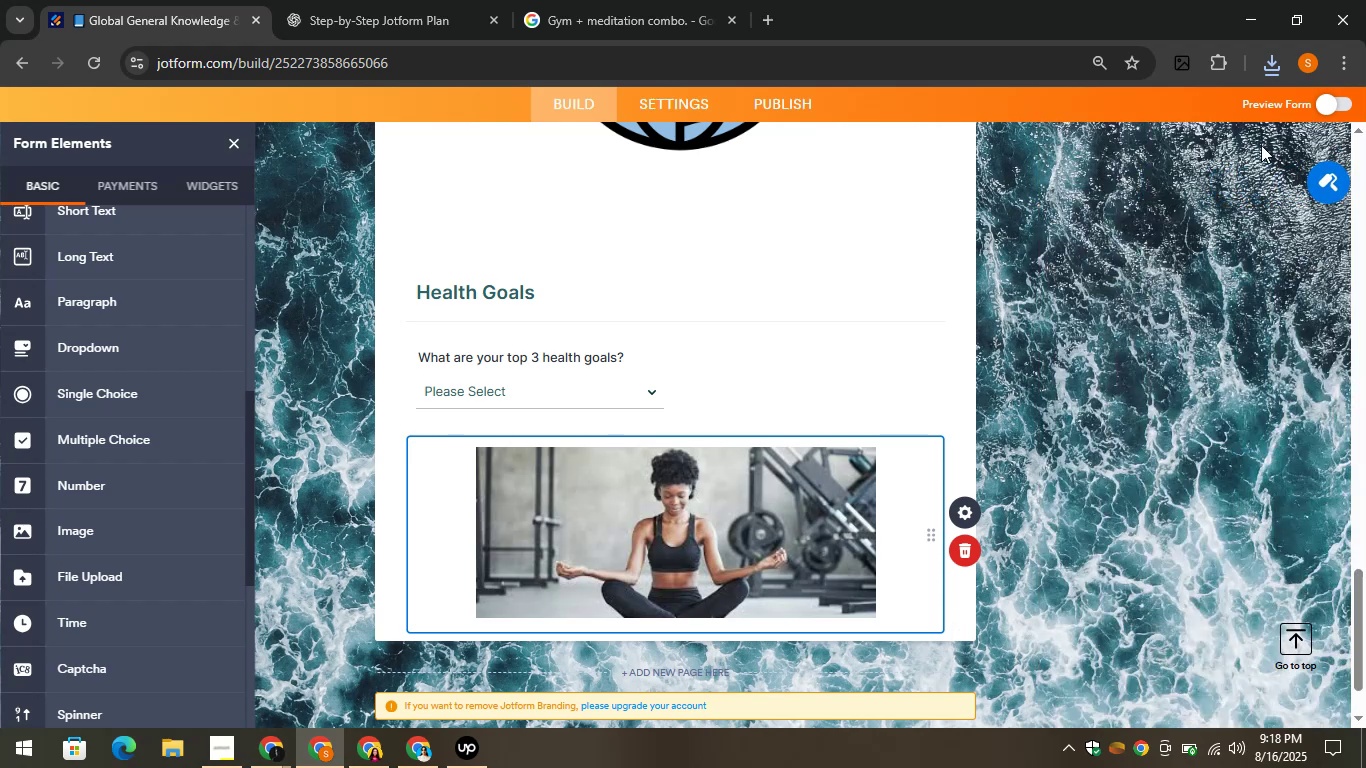 
left_click([363, 0])
 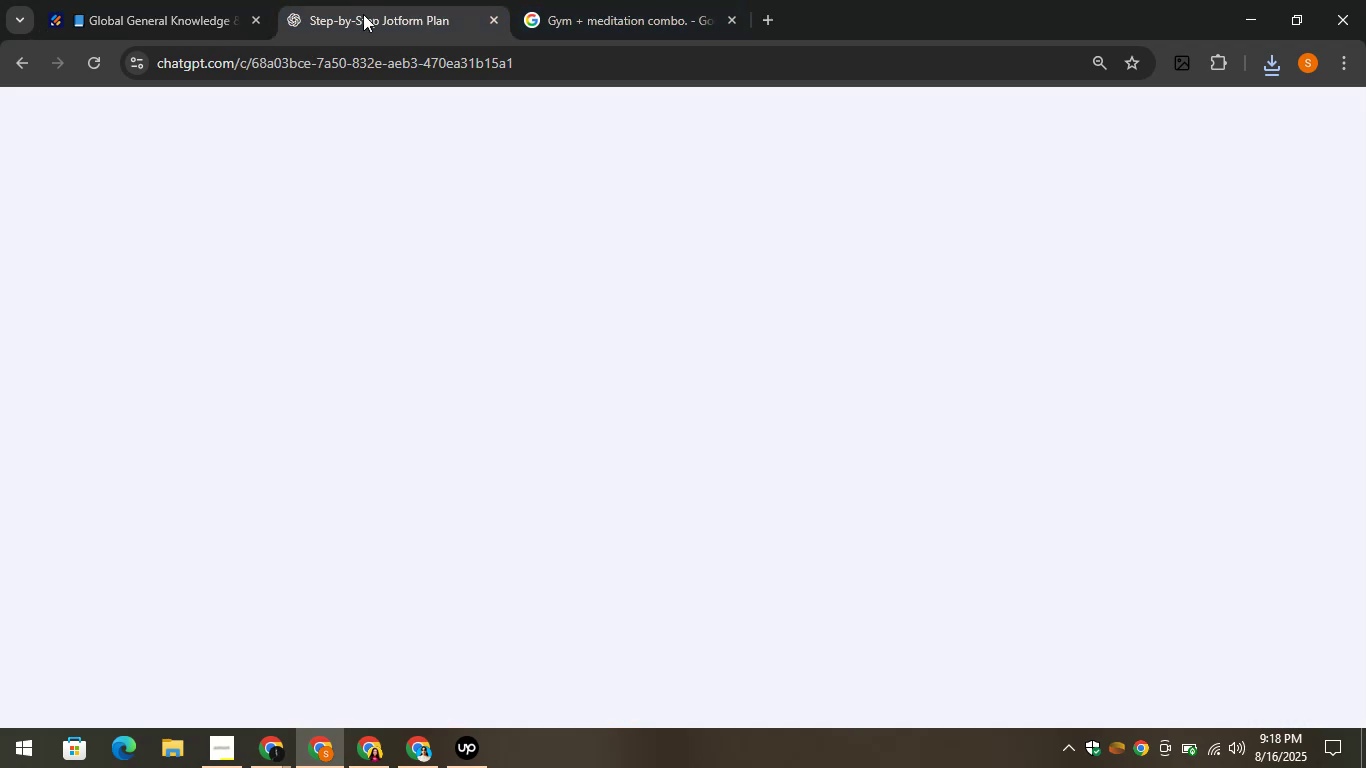 
mouse_move([403, 140])
 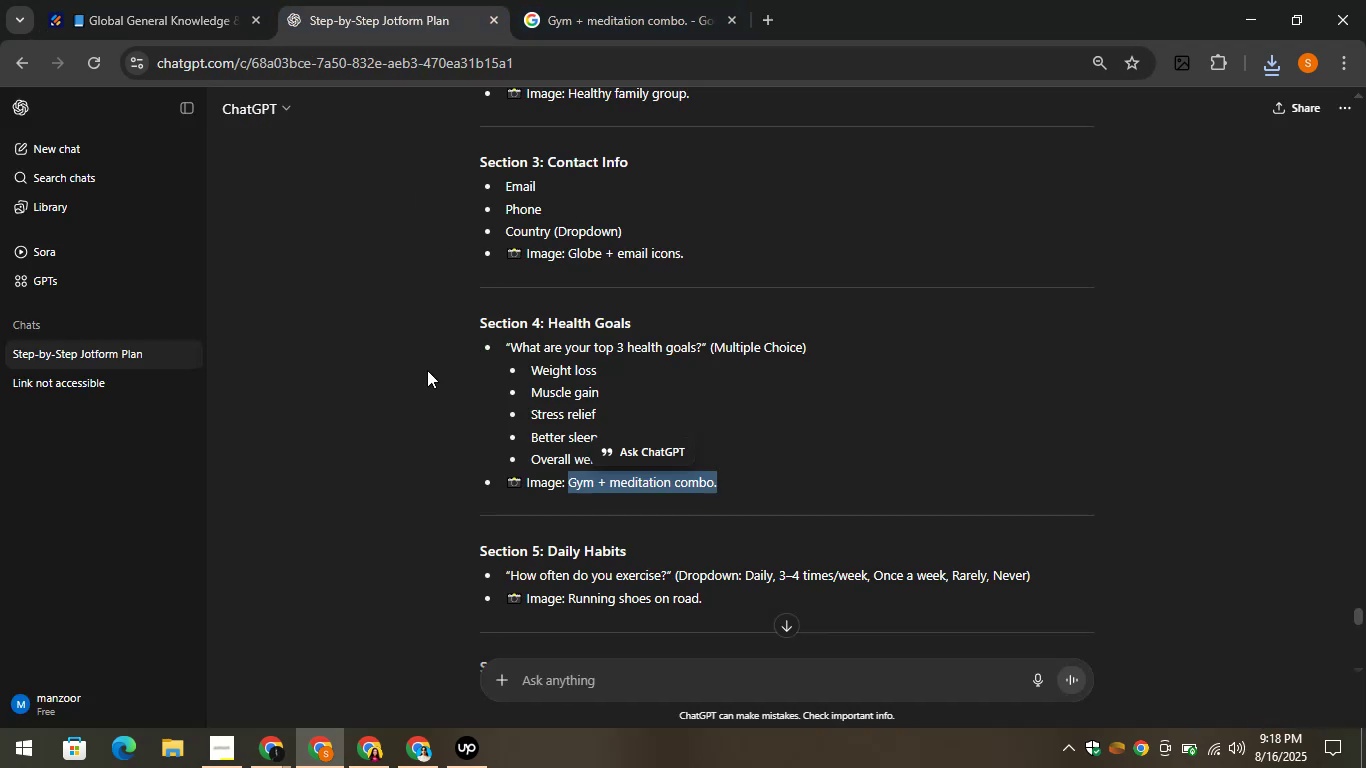 
left_click([404, 382])
 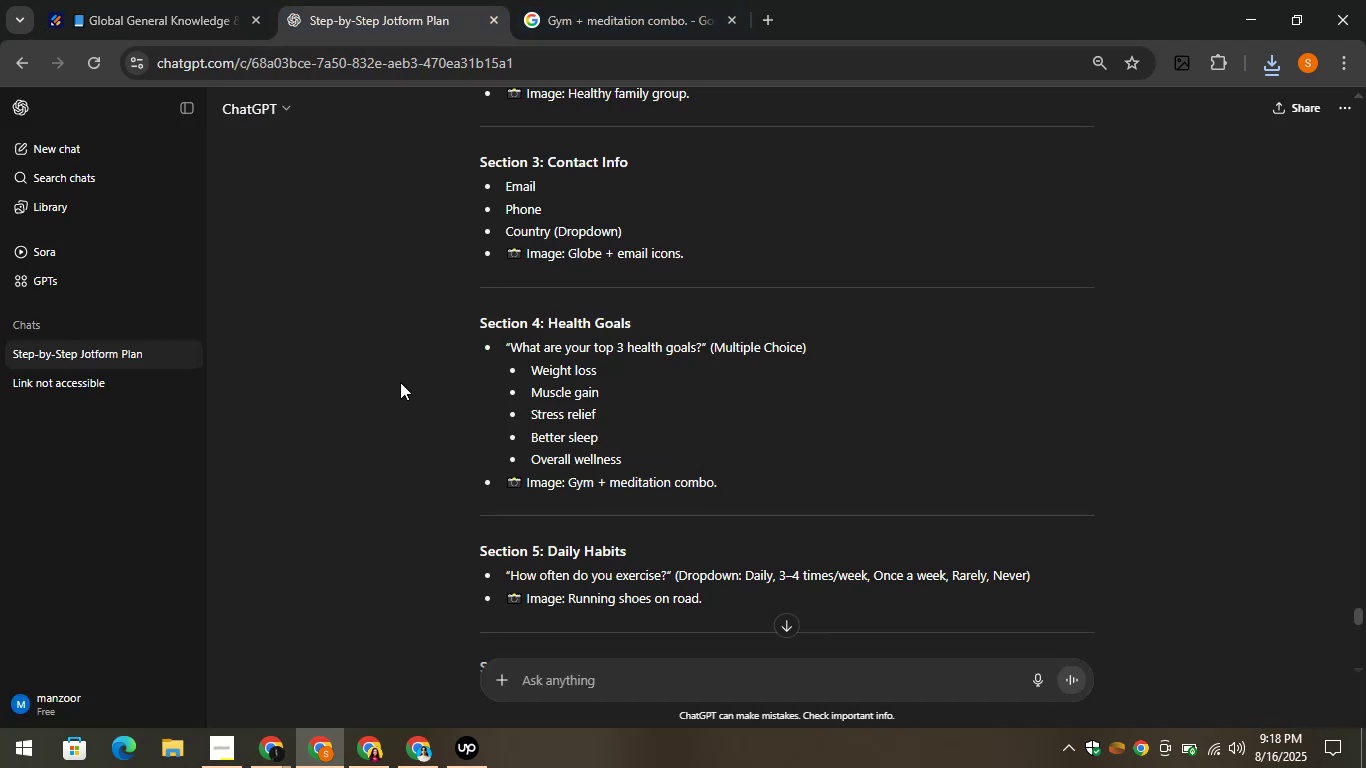 
scroll: coordinate [400, 382], scroll_direction: down, amount: 3.0
 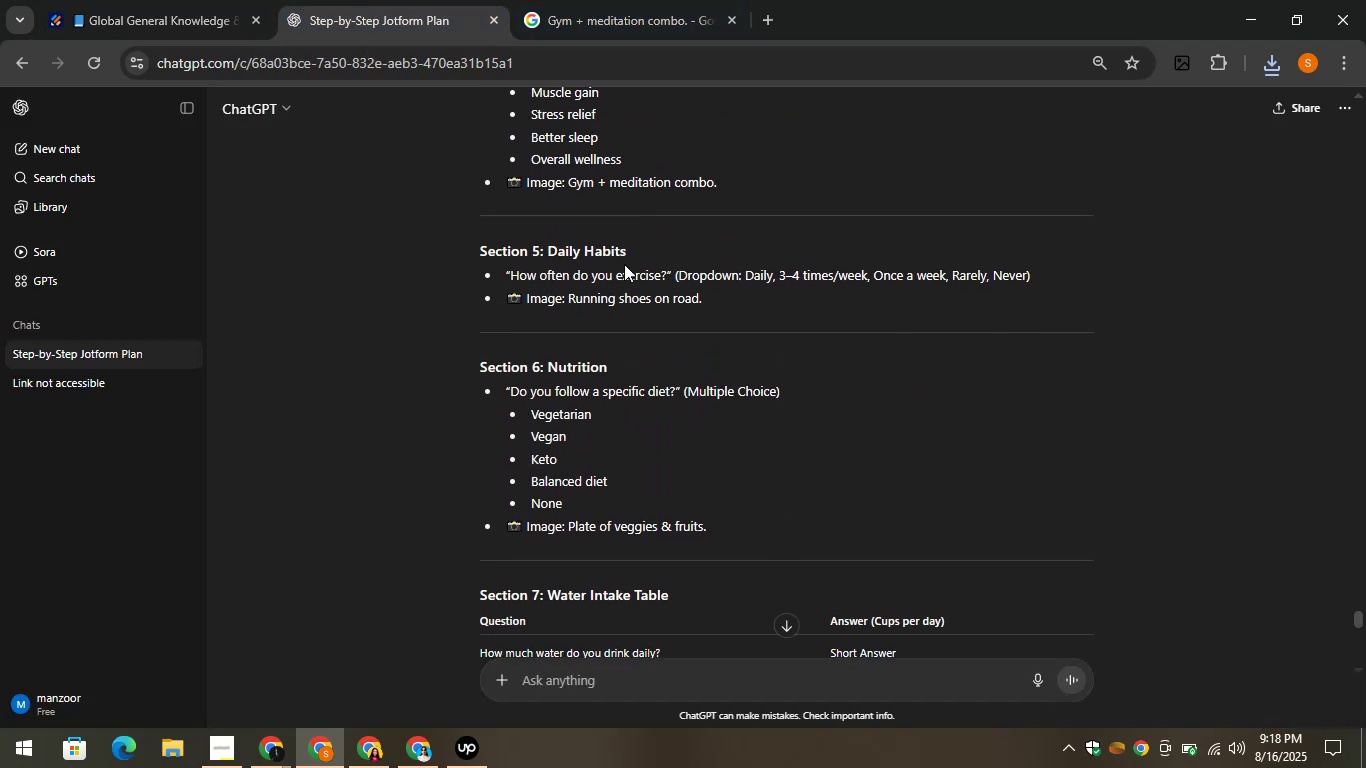 
left_click_drag(start_coordinate=[645, 244], to_coordinate=[550, 253])
 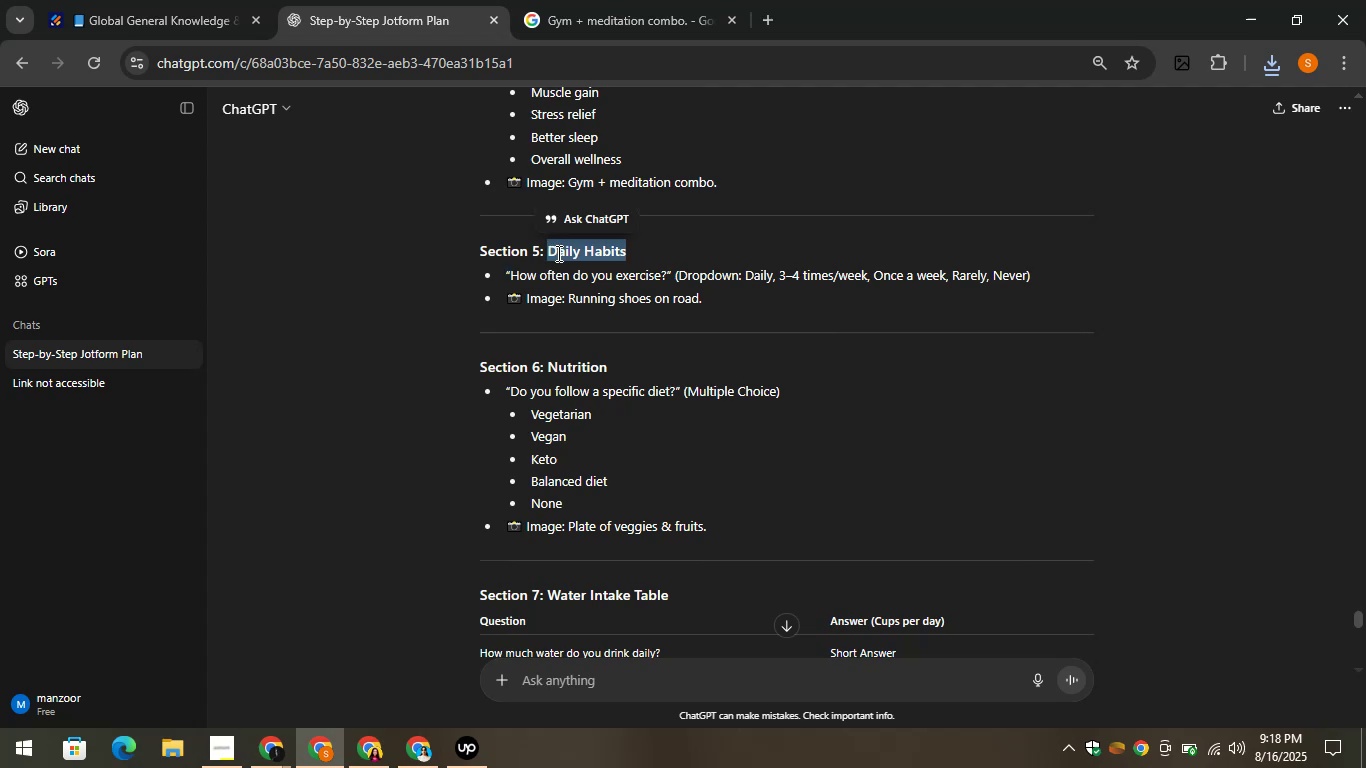 
right_click([558, 253])
 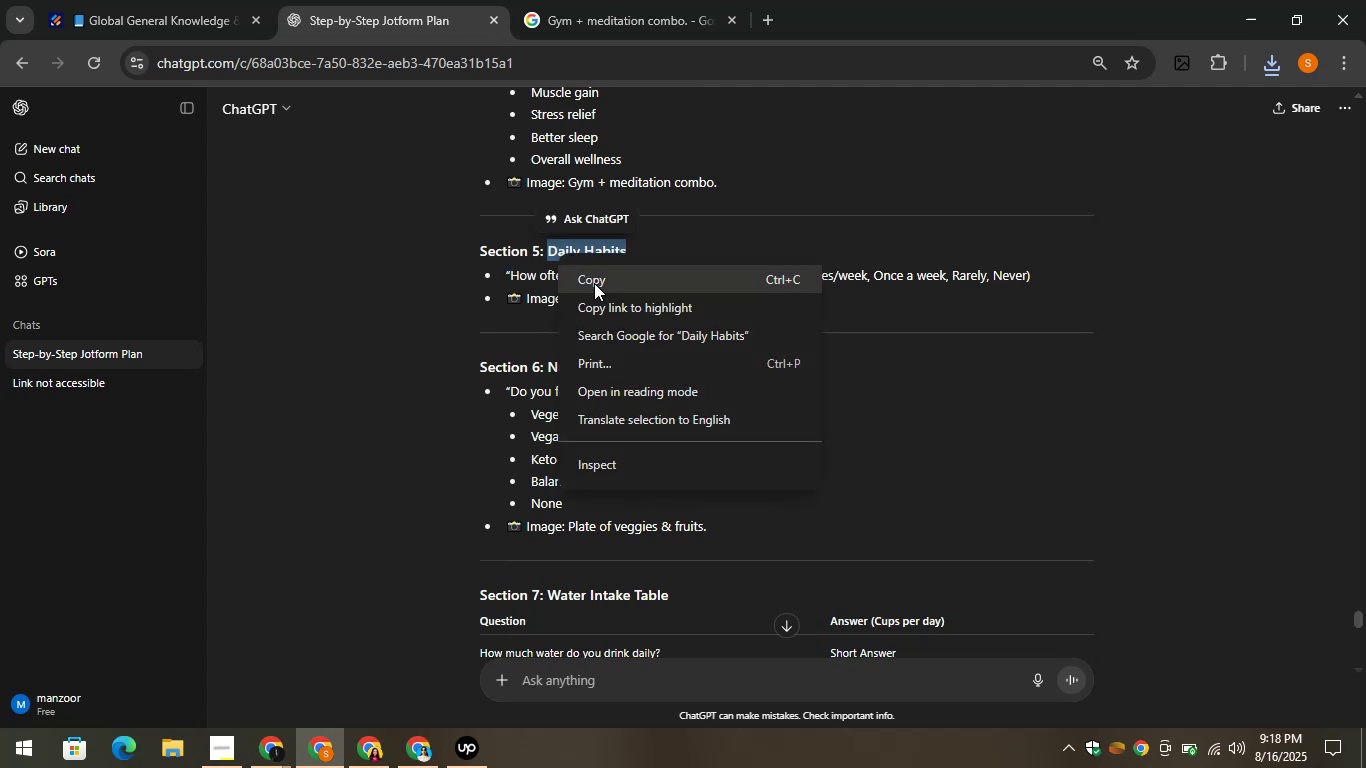 
left_click([592, 279])
 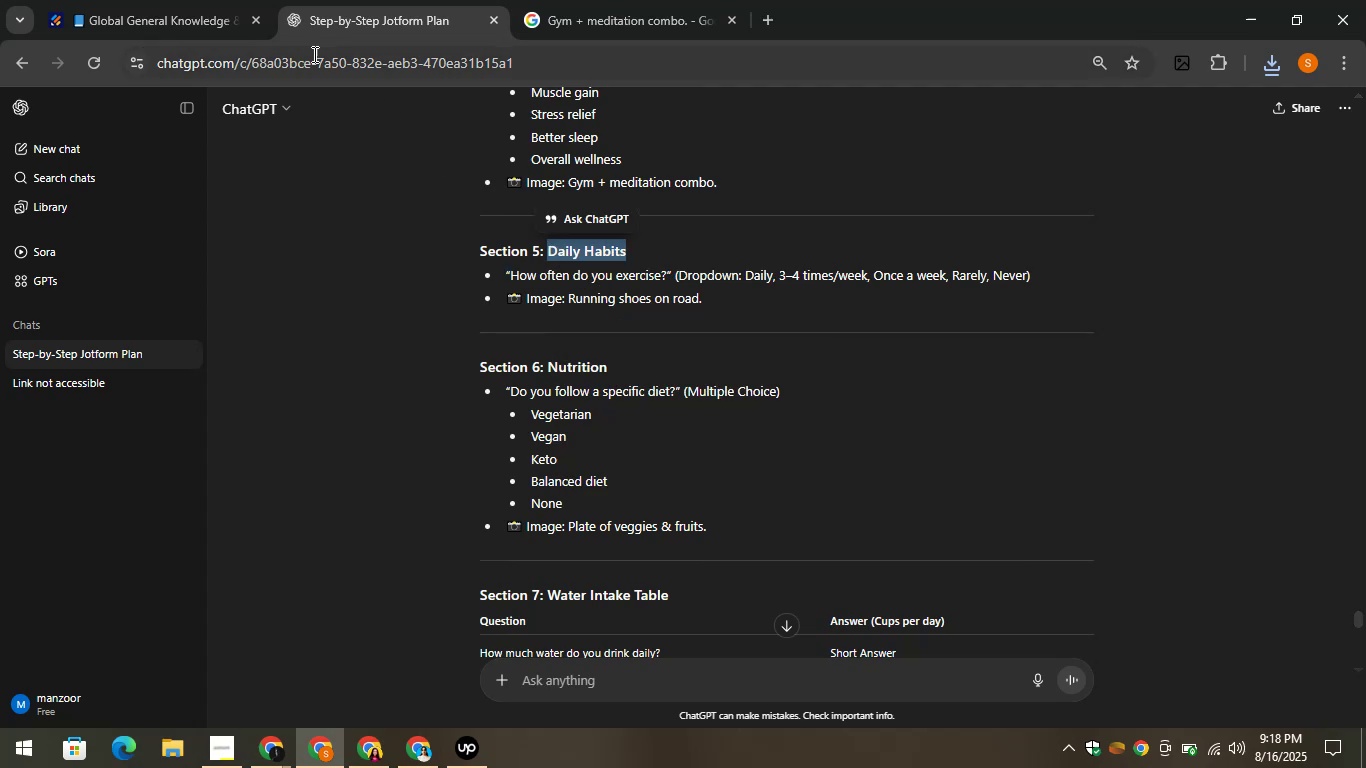 
left_click([108, 0])
 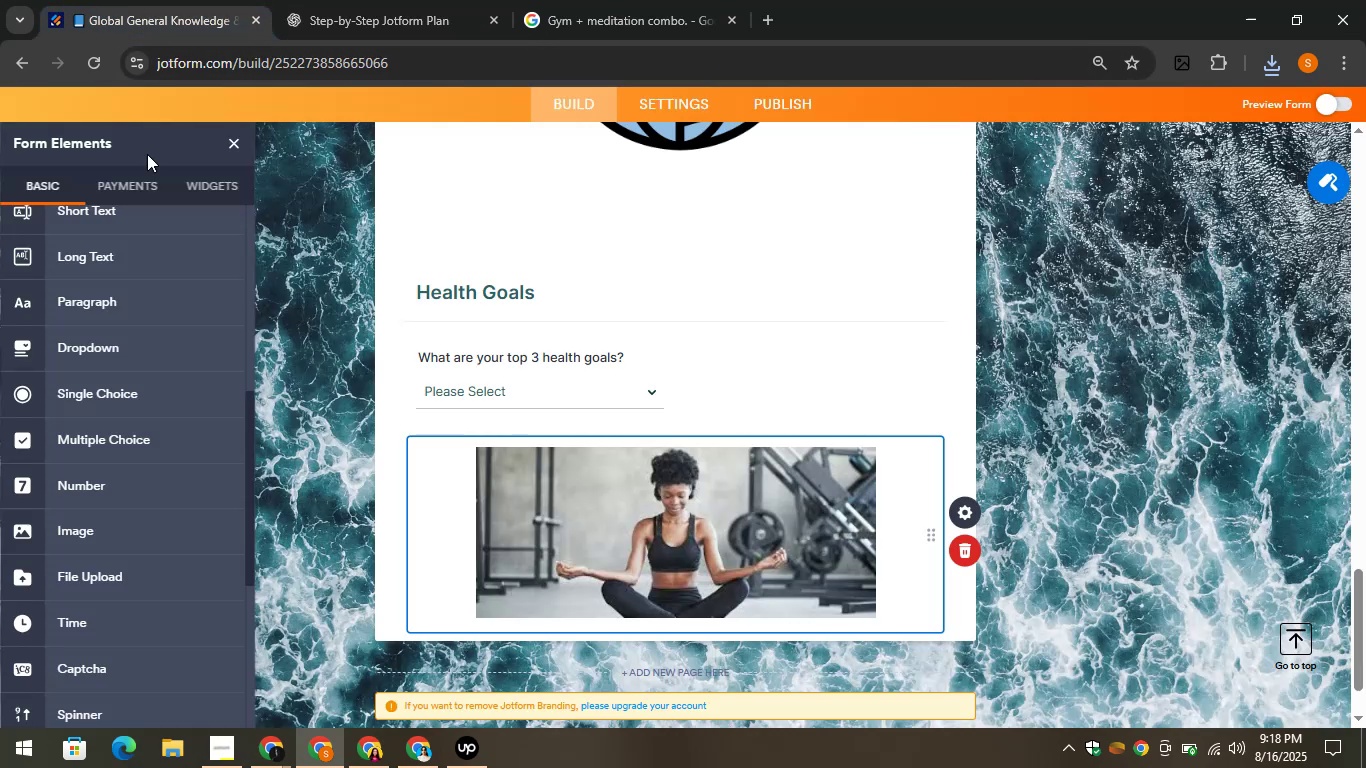 
scroll: coordinate [176, 253], scroll_direction: up, amount: 8.0
 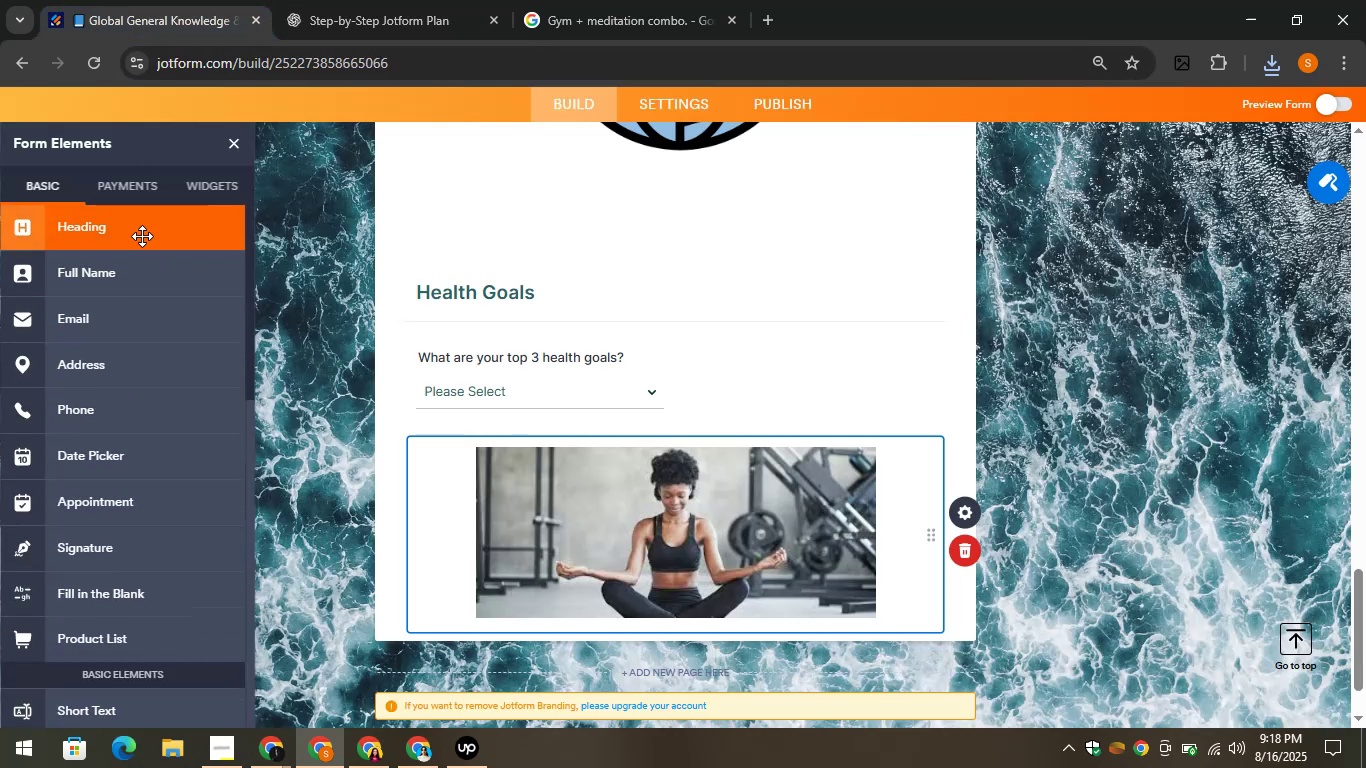 
left_click_drag(start_coordinate=[136, 232], to_coordinate=[526, 654])
 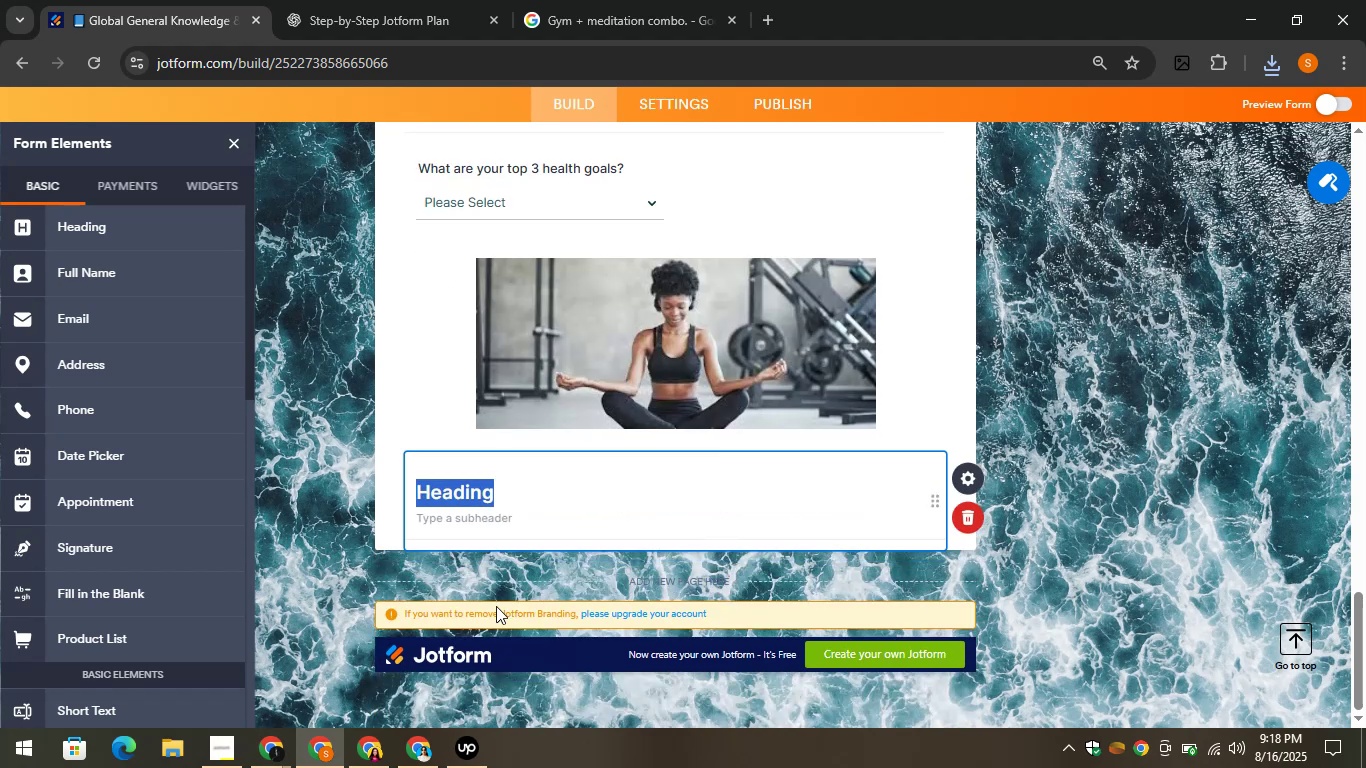 
wait(7.13)
 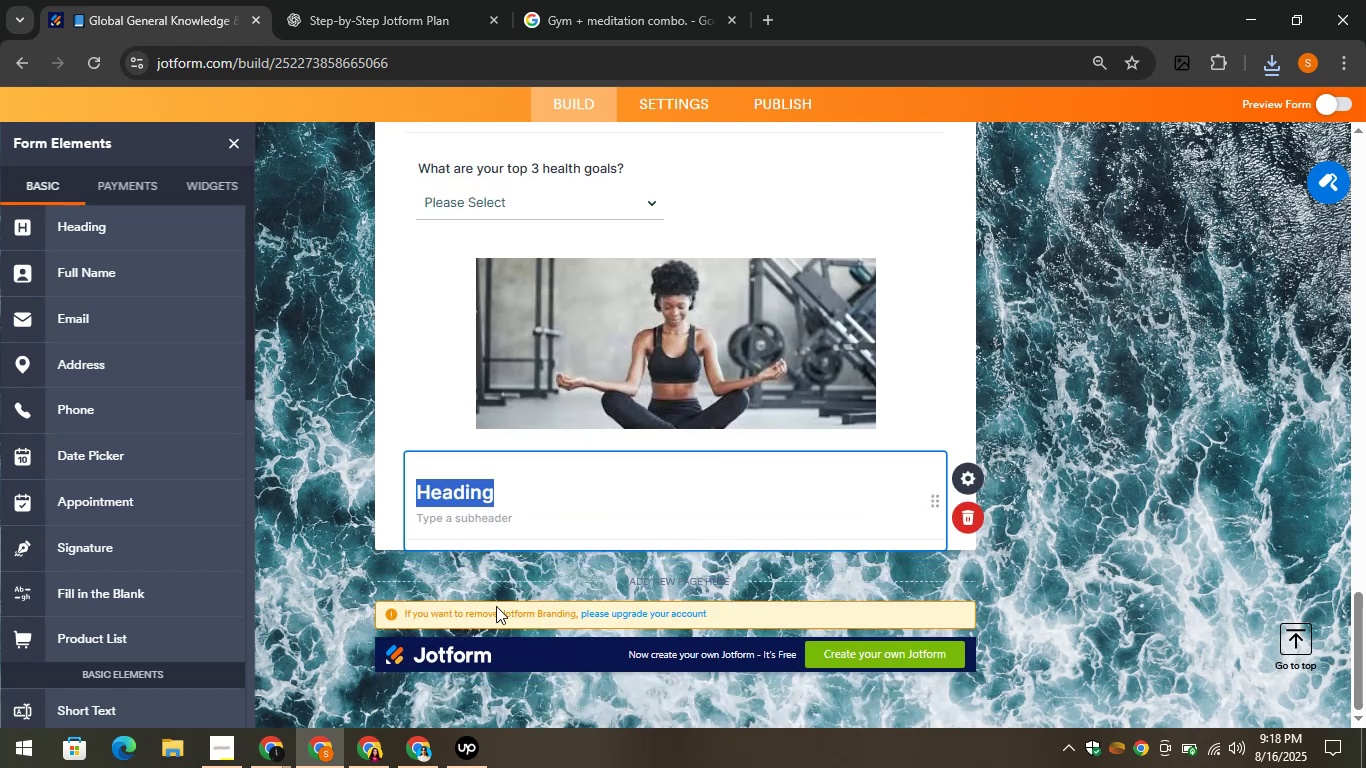 
right_click([439, 501])
 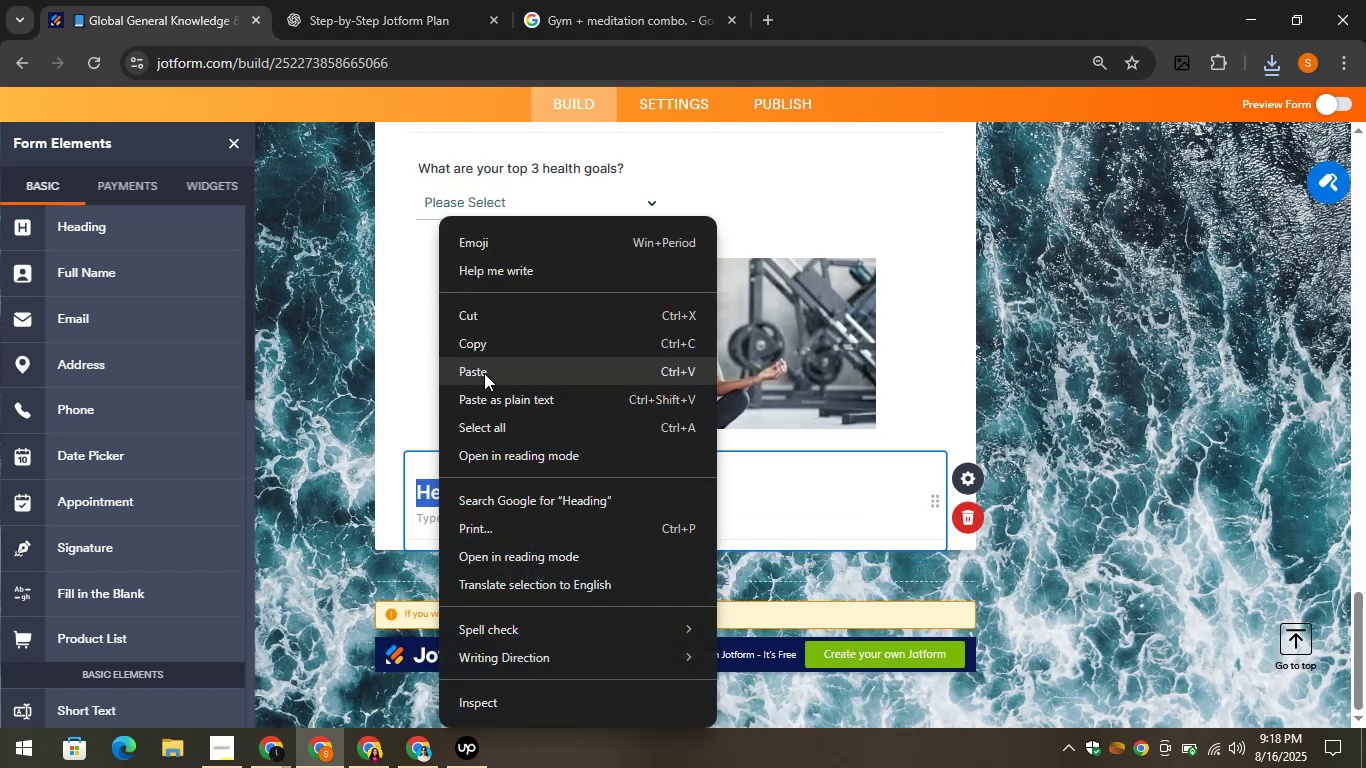 
left_click([484, 373])
 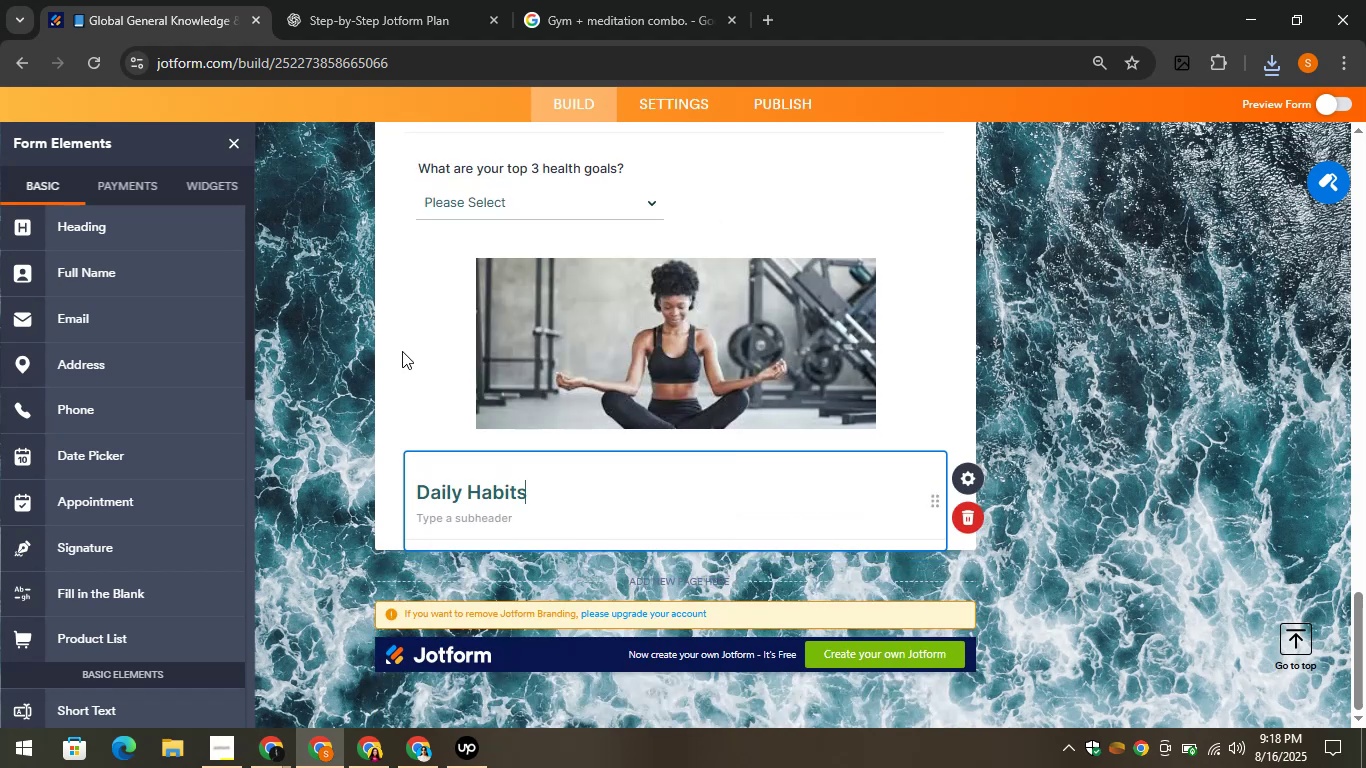 
left_click([343, 0])
 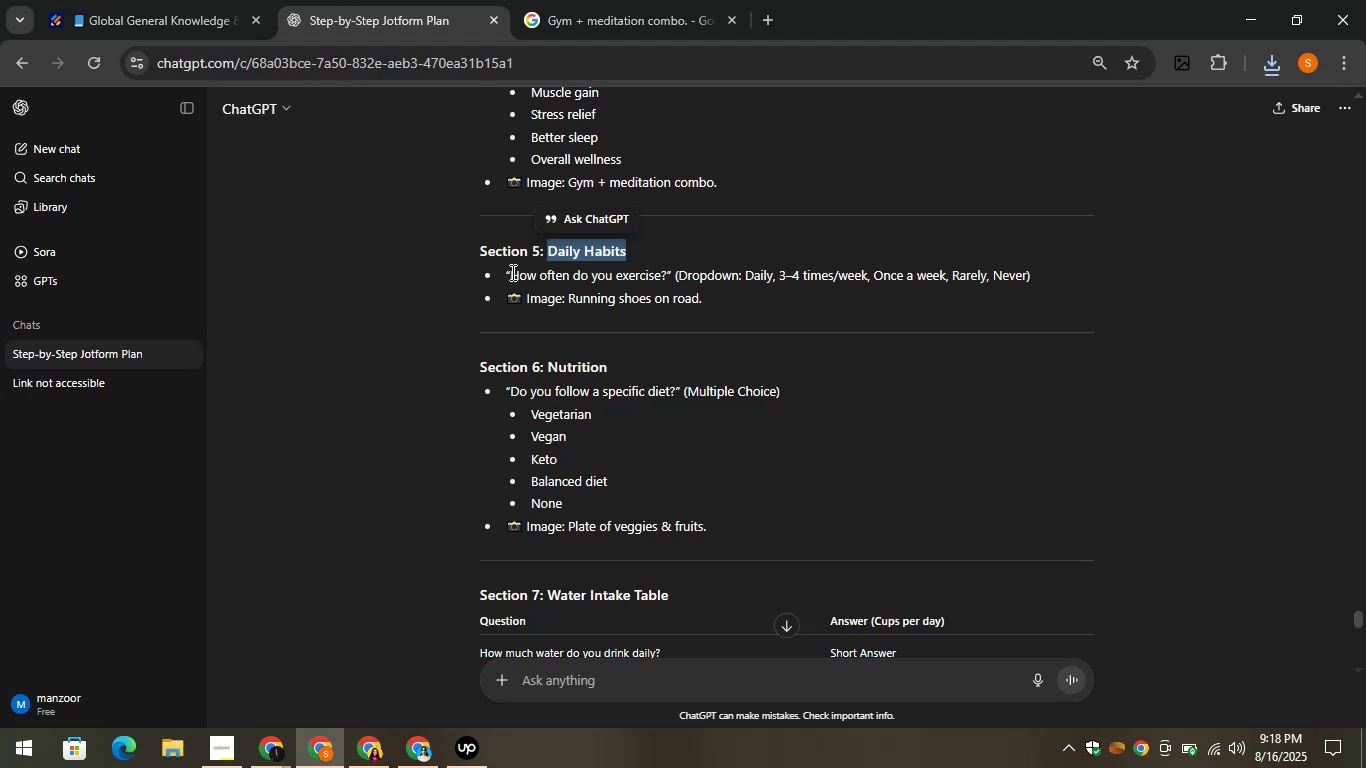 
left_click_drag(start_coordinate=[512, 272], to_coordinate=[667, 275])
 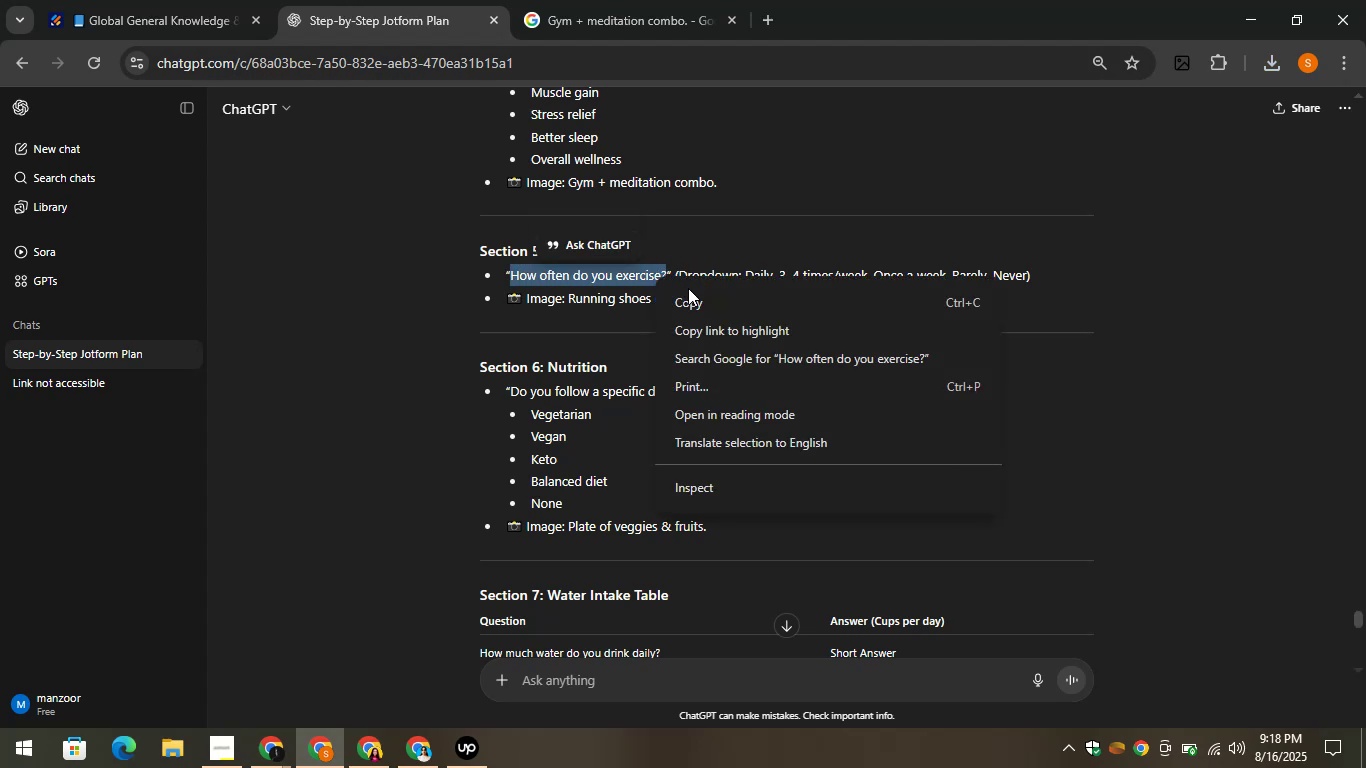 
left_click([705, 297])
 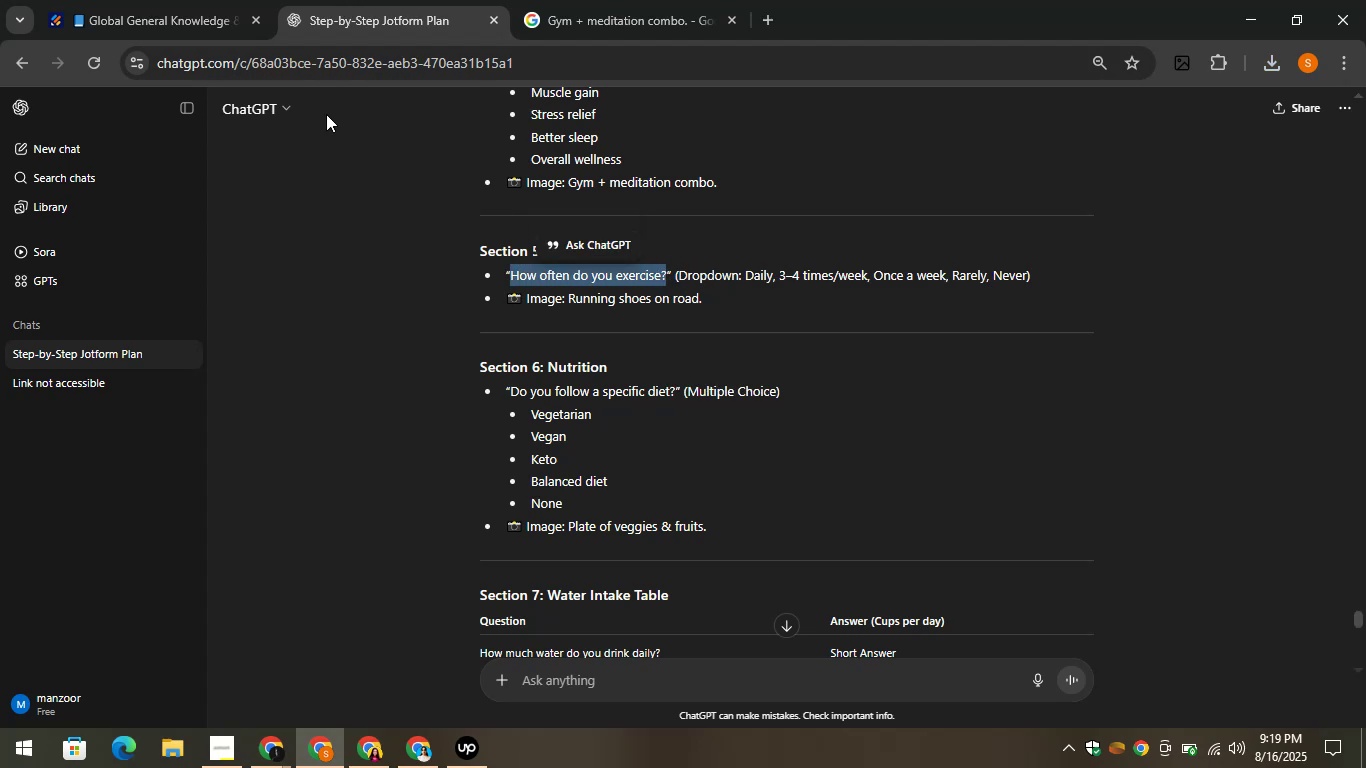 
left_click([92, 0])
 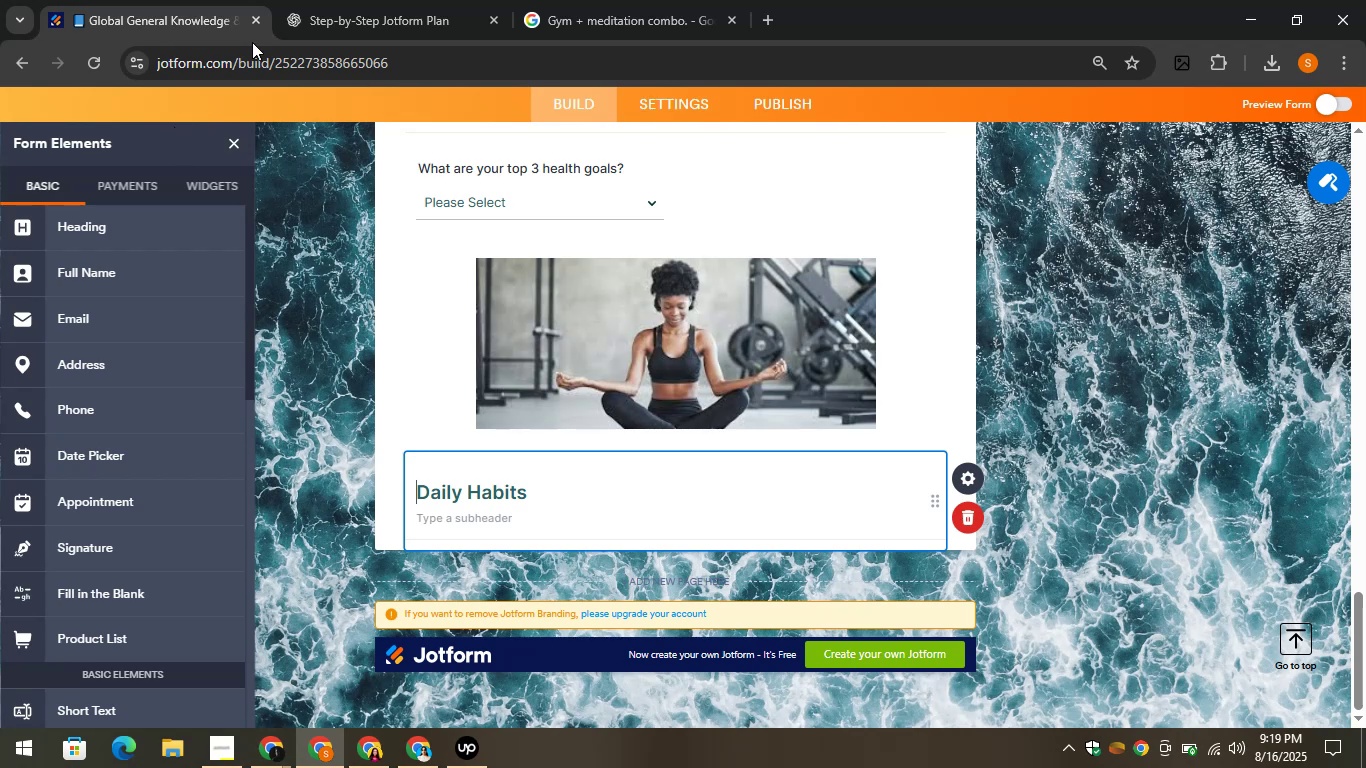 
scroll: coordinate [163, 384], scroll_direction: down, amount: 4.0
 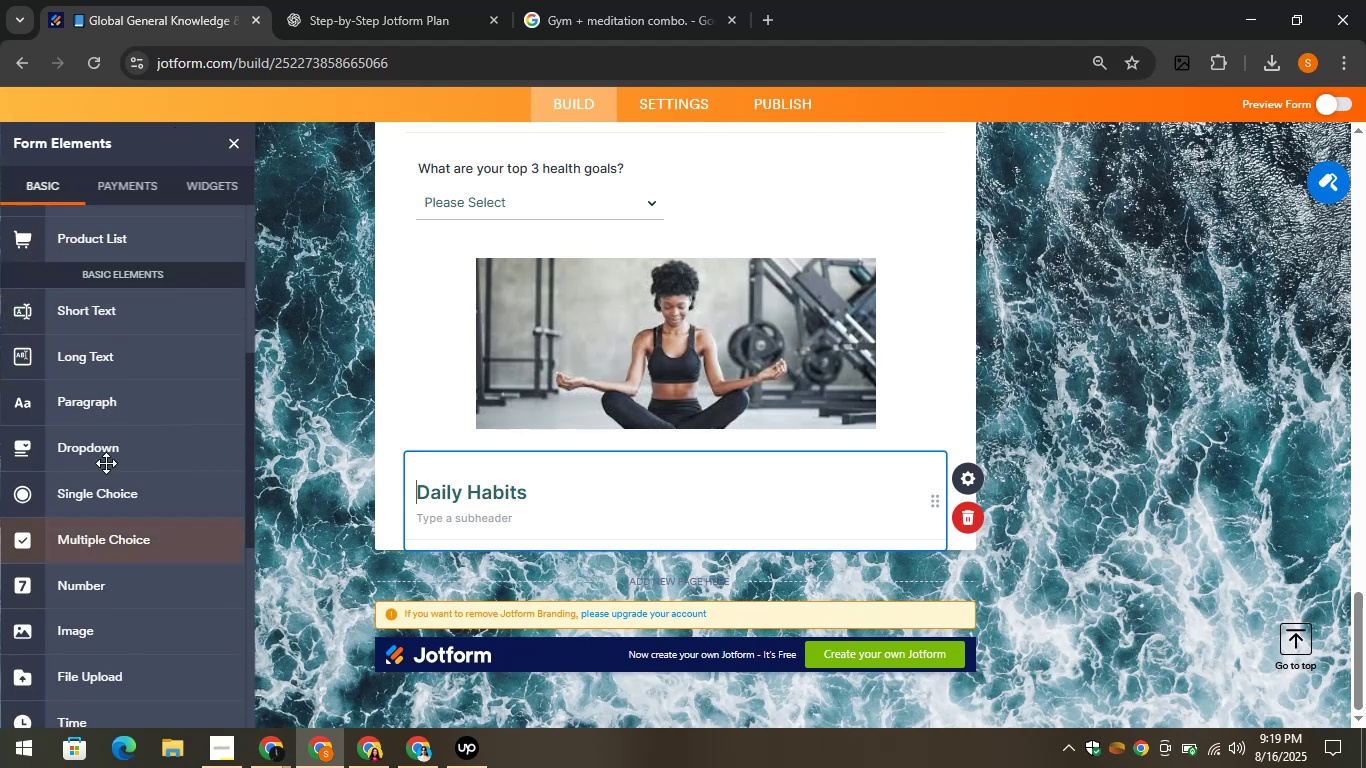 
left_click_drag(start_coordinate=[117, 442], to_coordinate=[527, 578])
 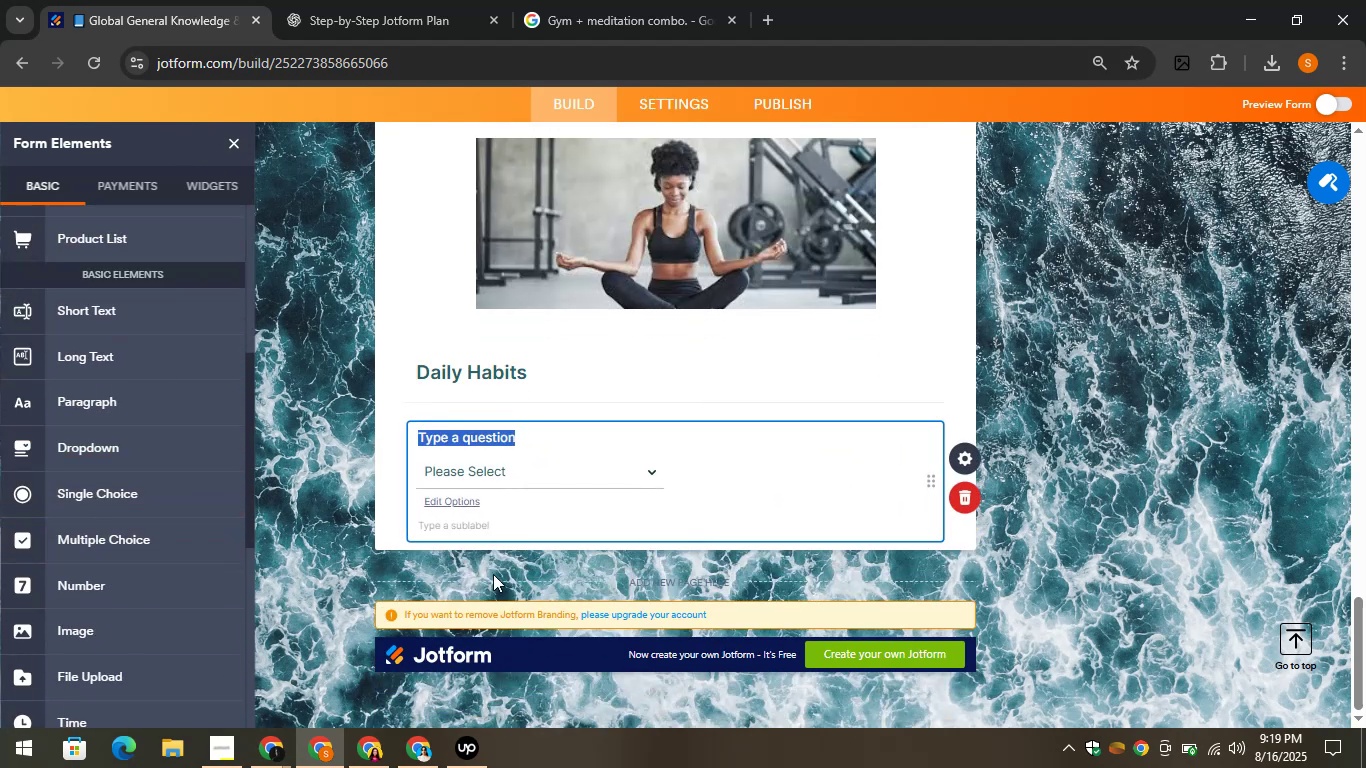 
right_click([434, 444])
 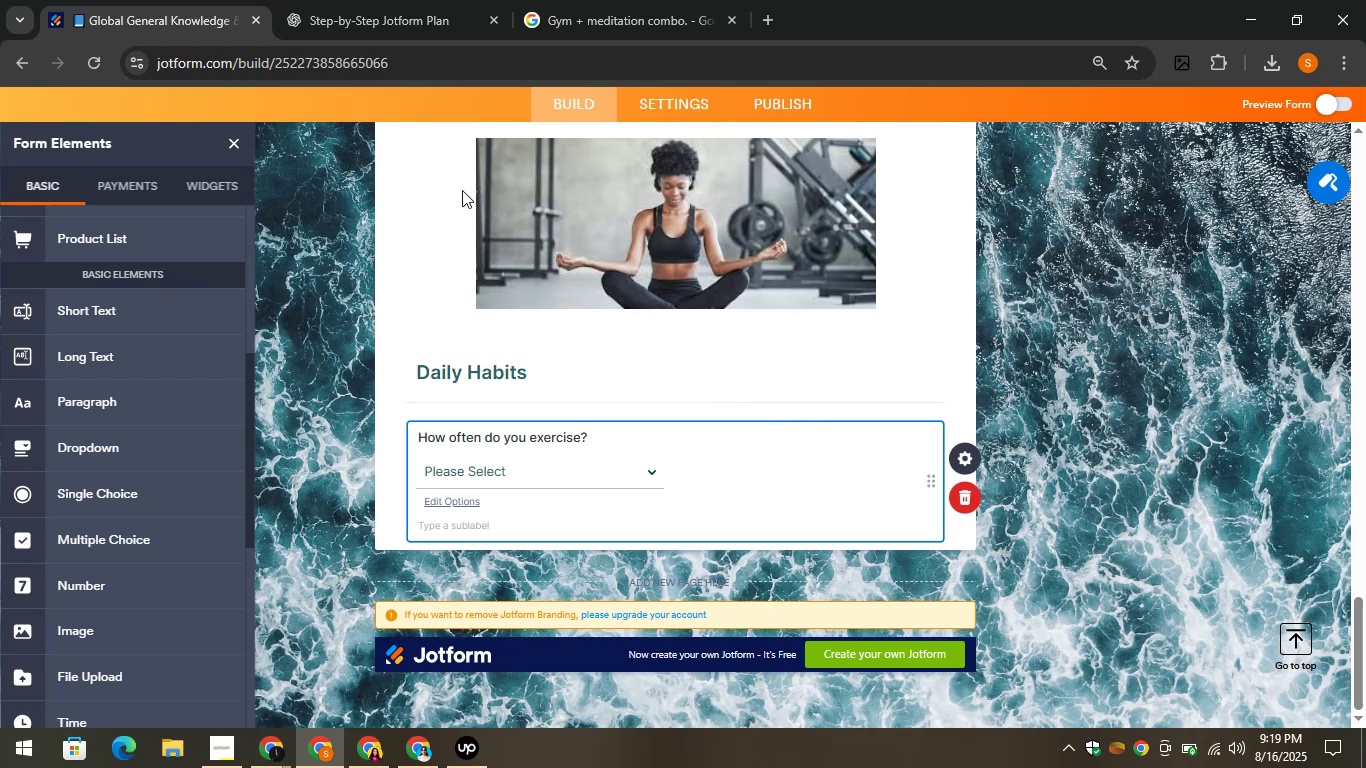 
left_click([380, 0])
 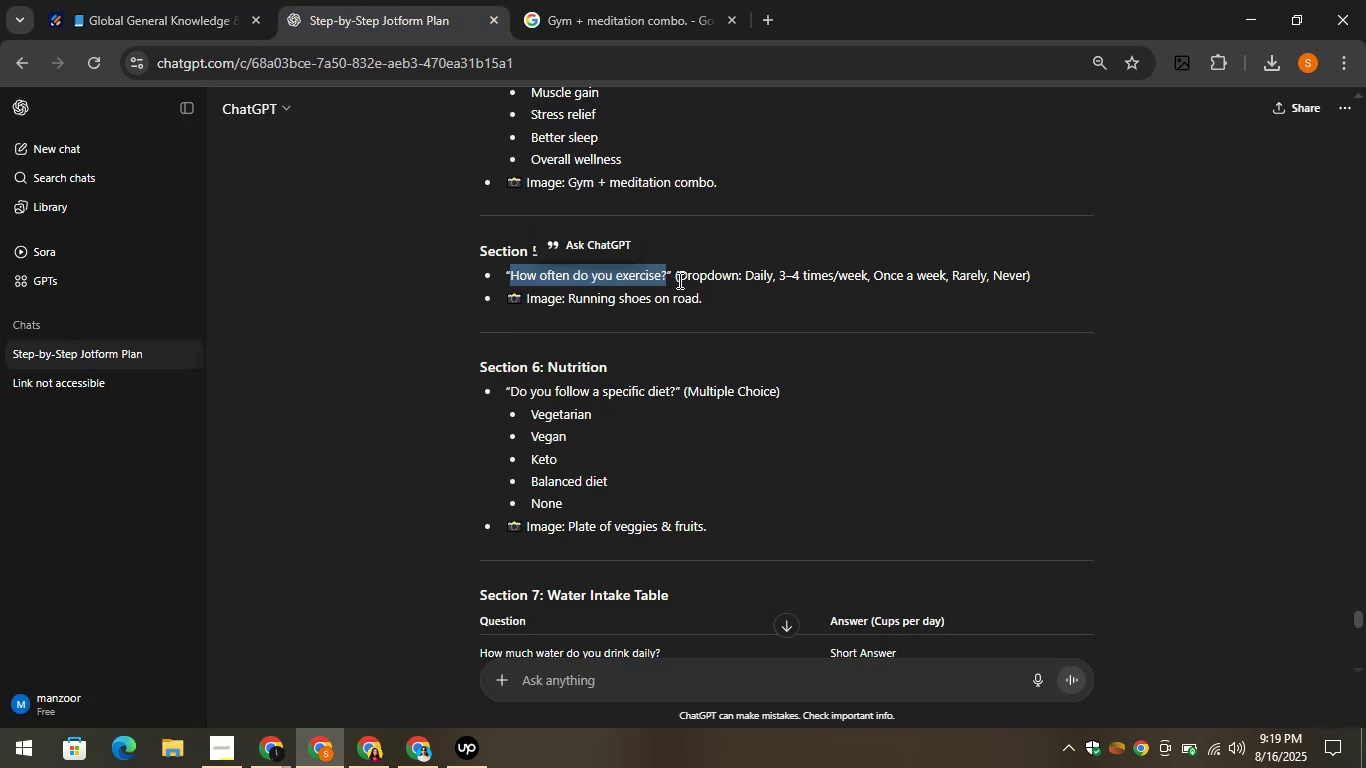 
left_click([912, 290])
 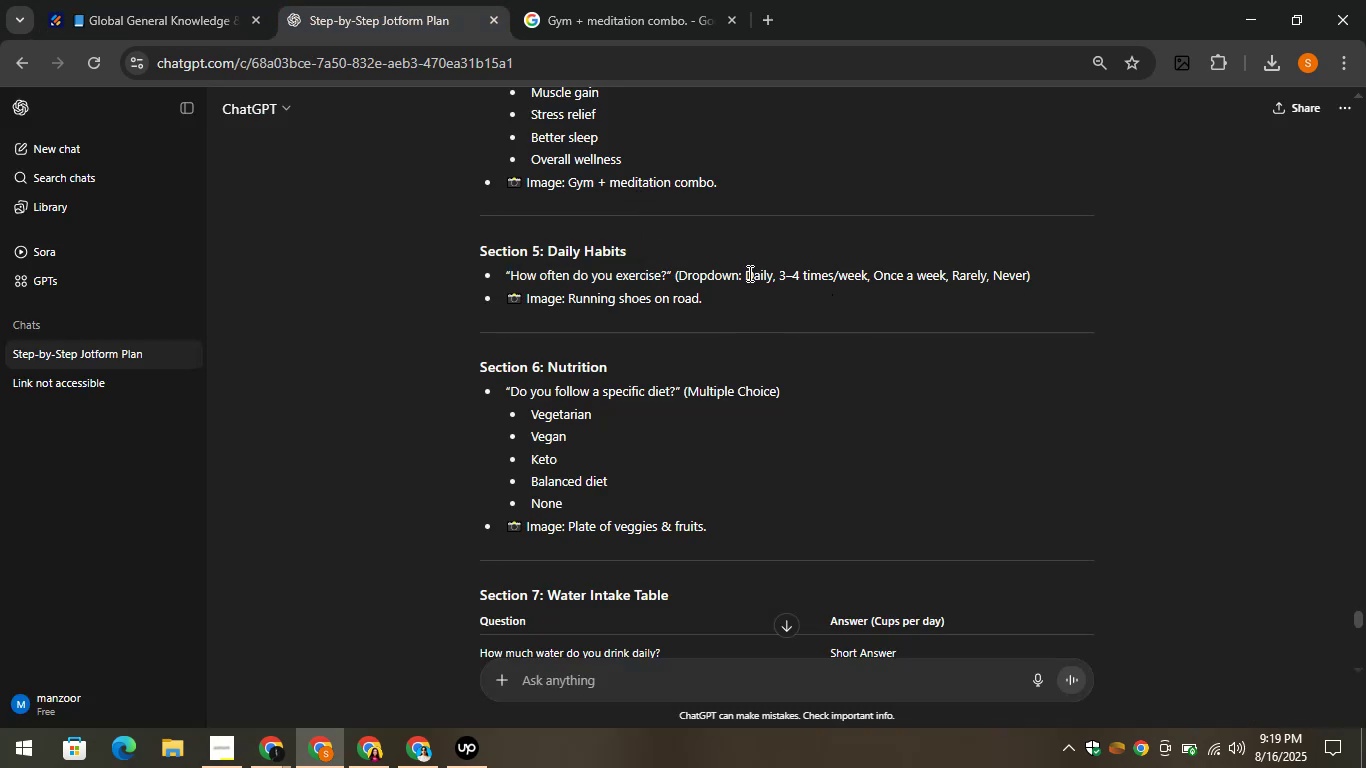 
left_click_drag(start_coordinate=[741, 270], to_coordinate=[865, 276])
 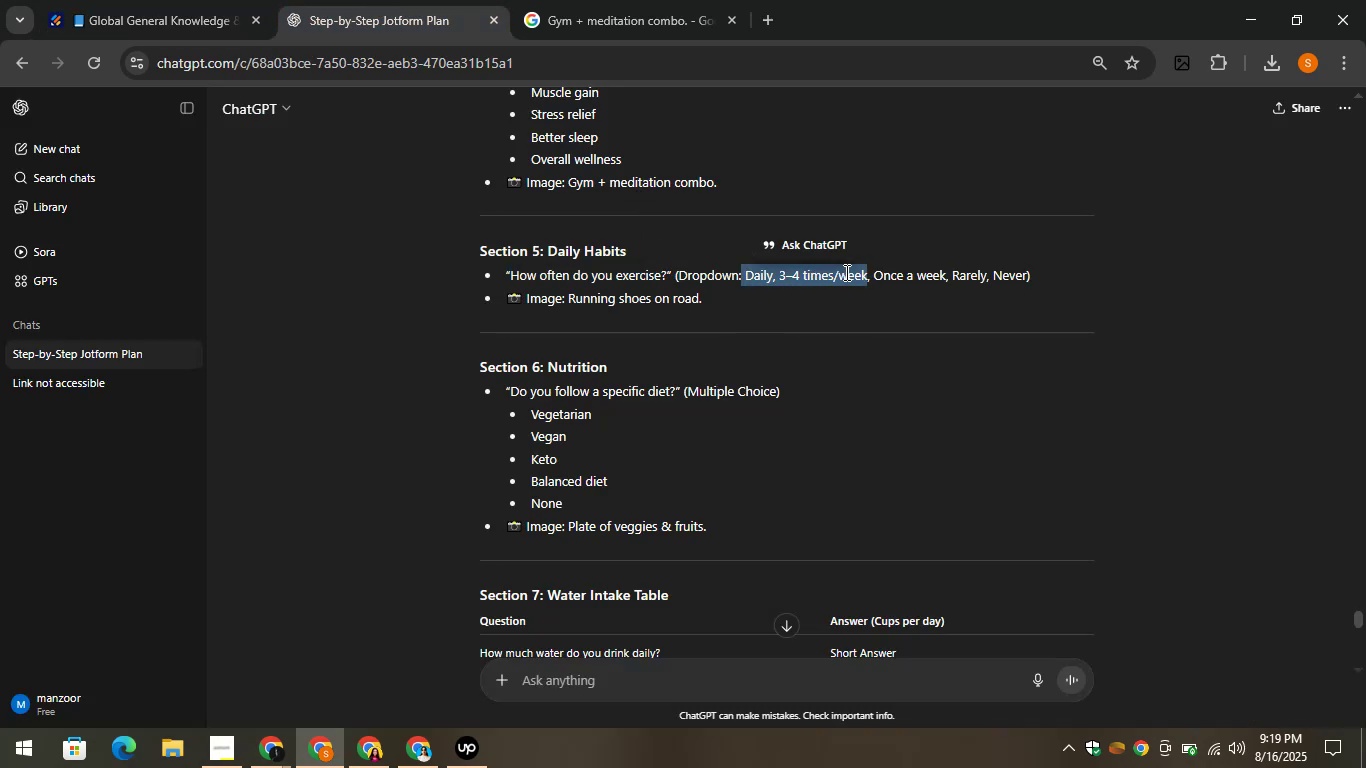 
right_click([845, 272])
 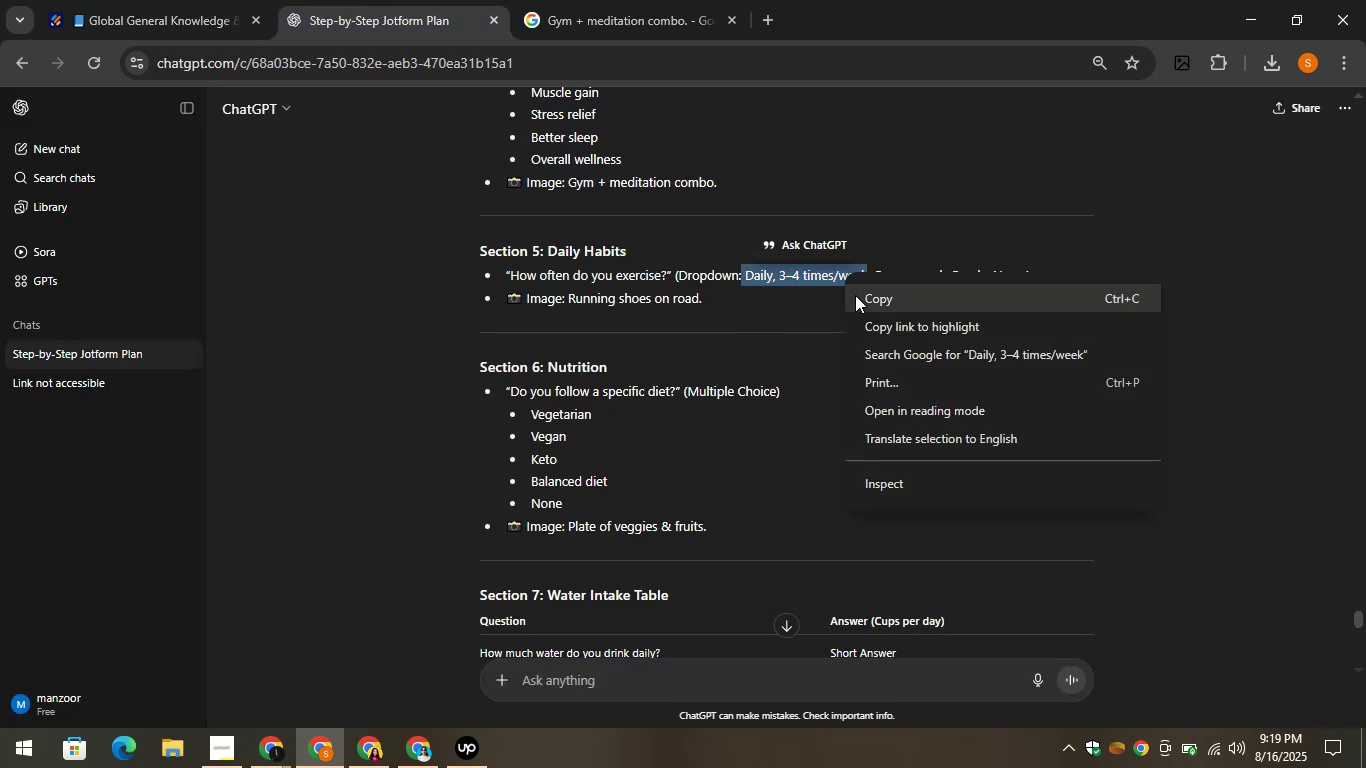 
left_click([865, 292])
 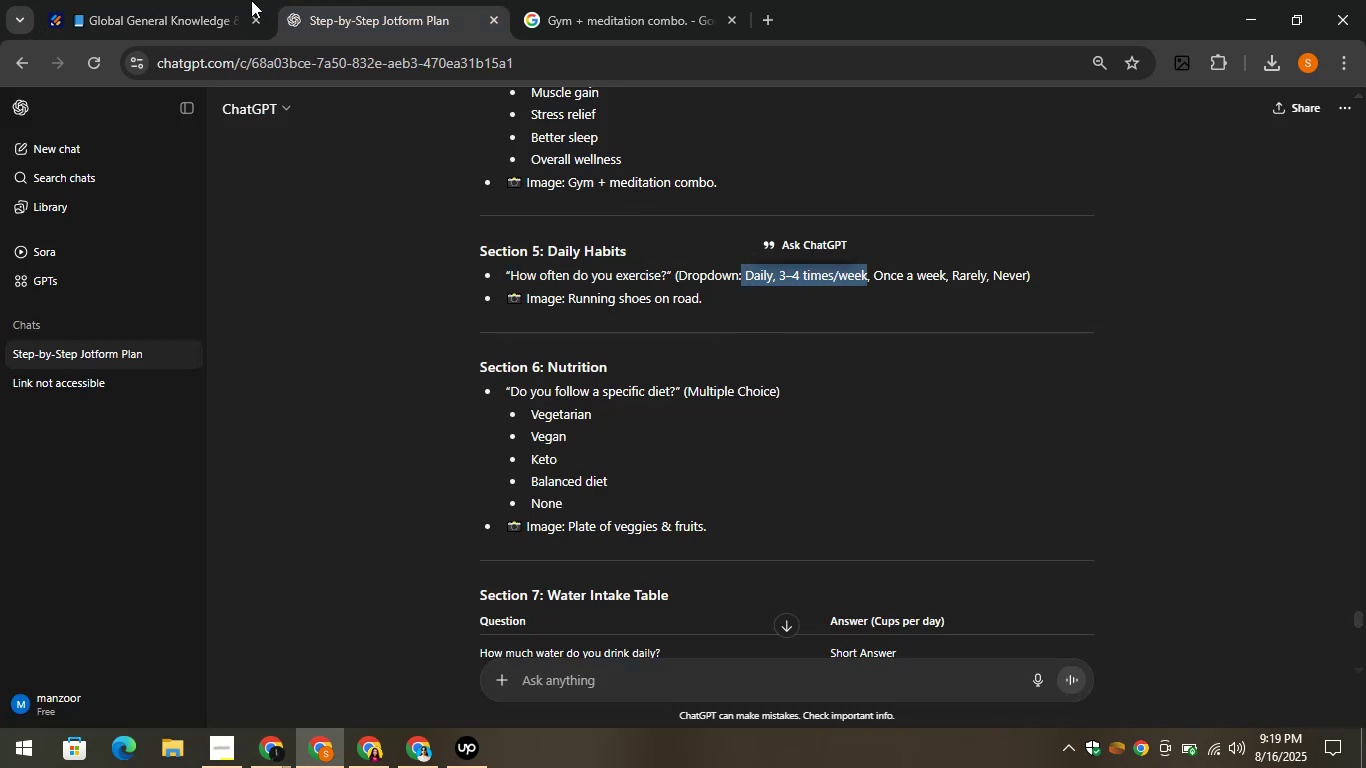 
left_click([184, 0])
 